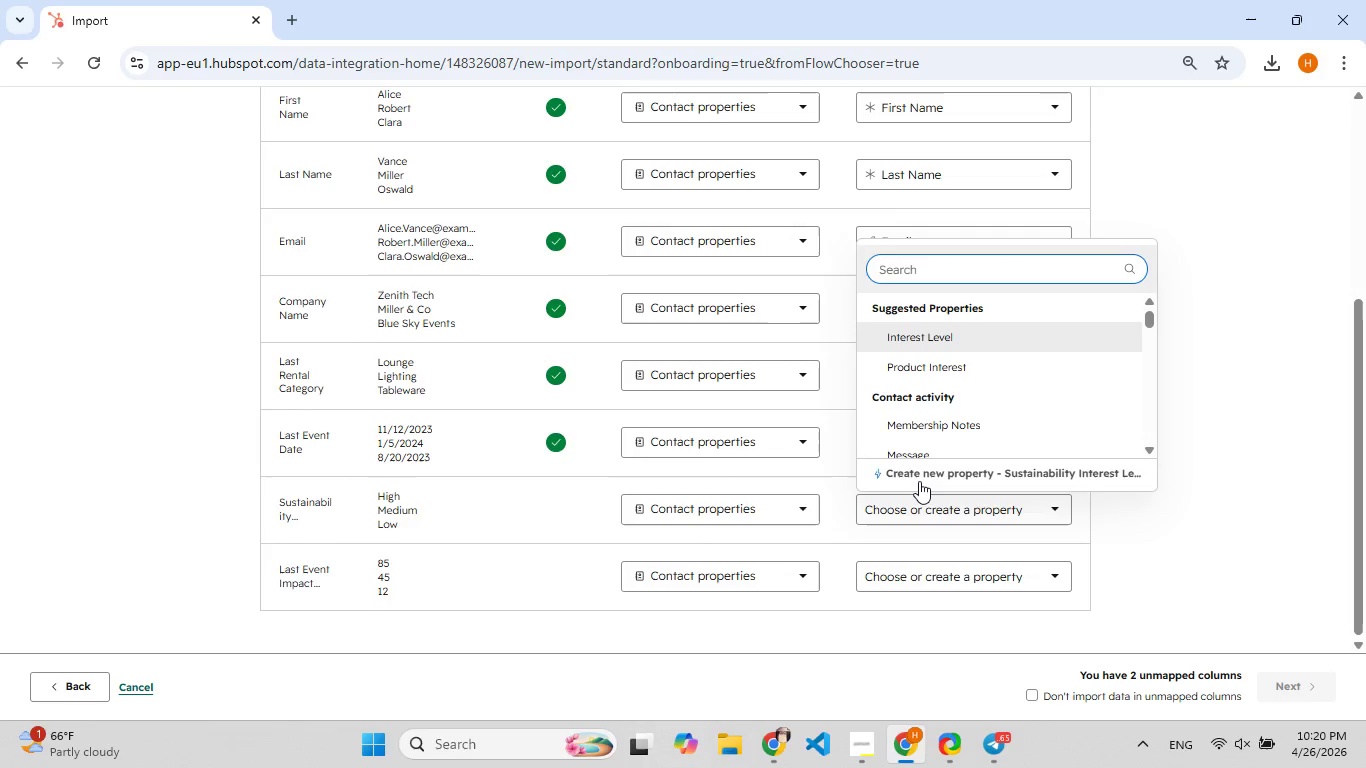 
left_click([919, 480])
 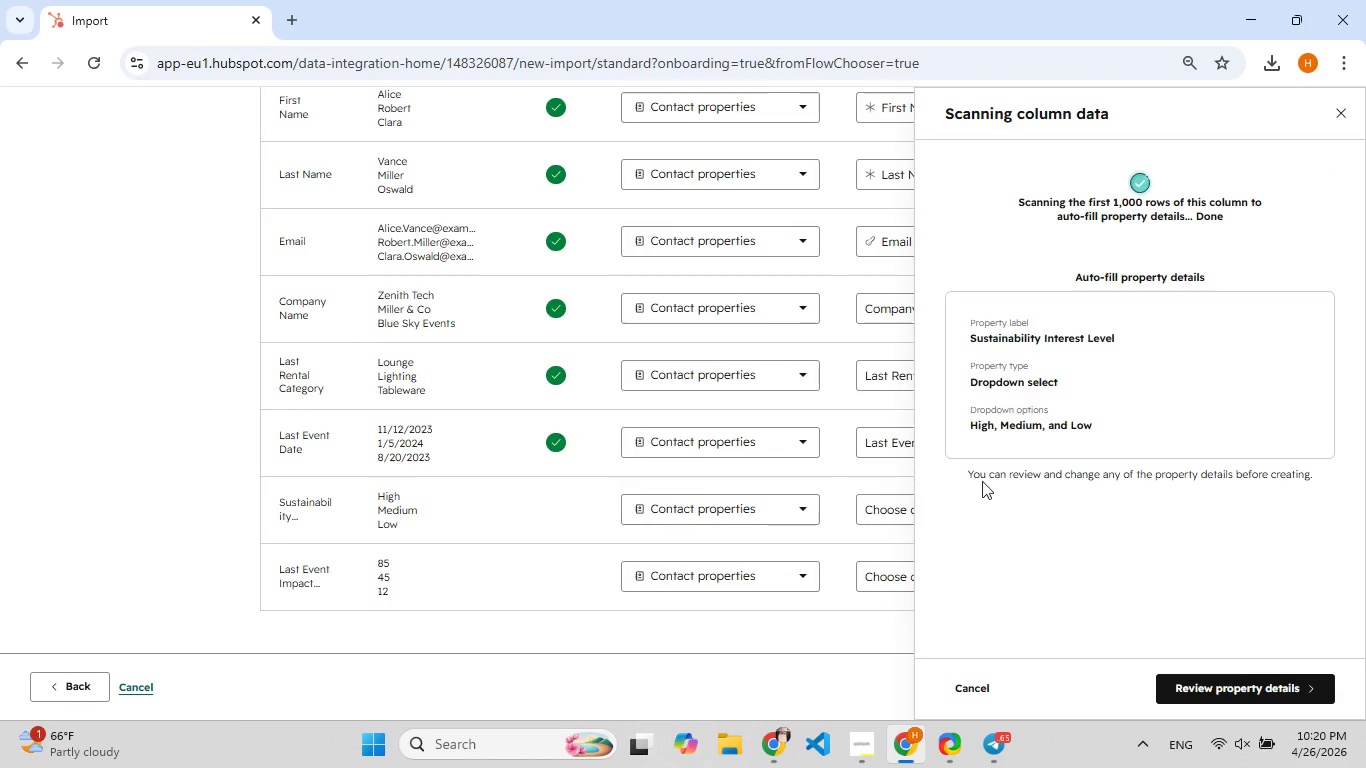 
left_click([1036, 334])
 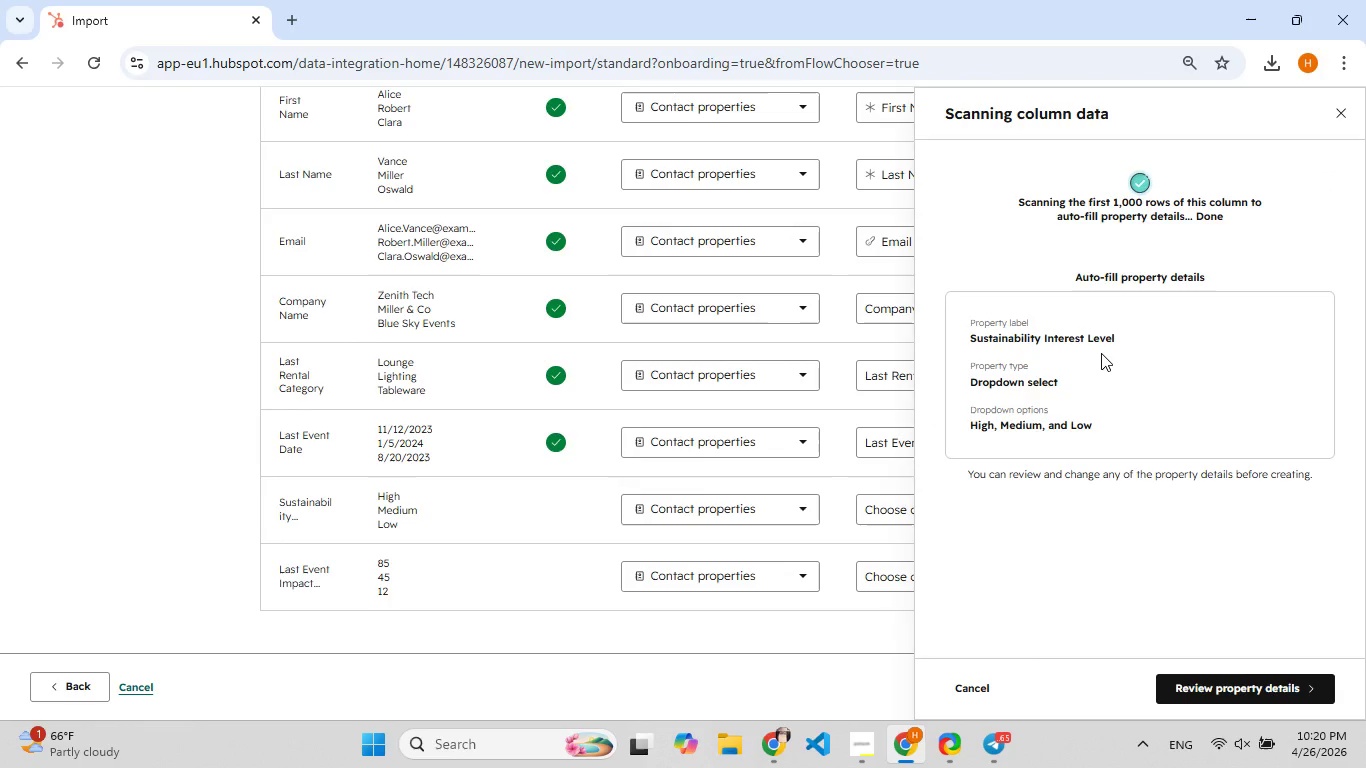 
left_click([1098, 353])
 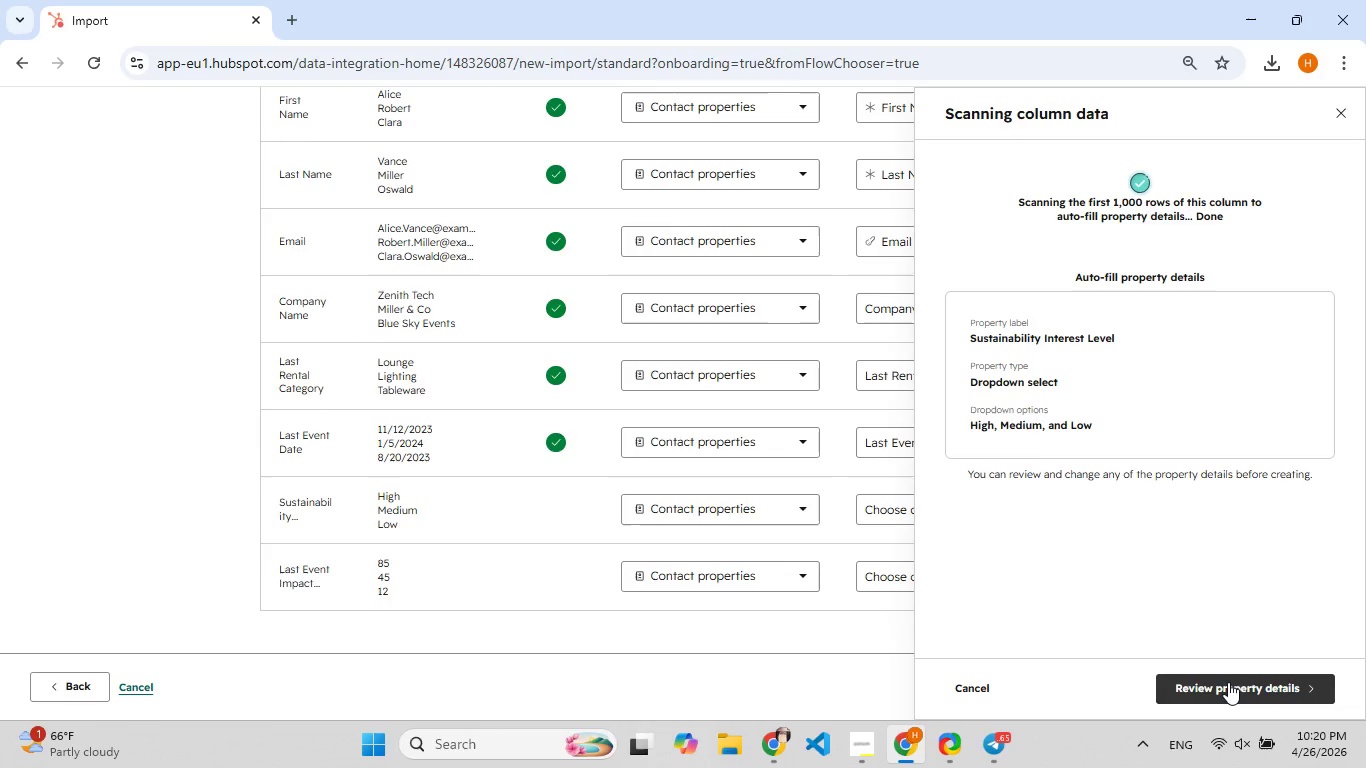 
left_click([1228, 682])
 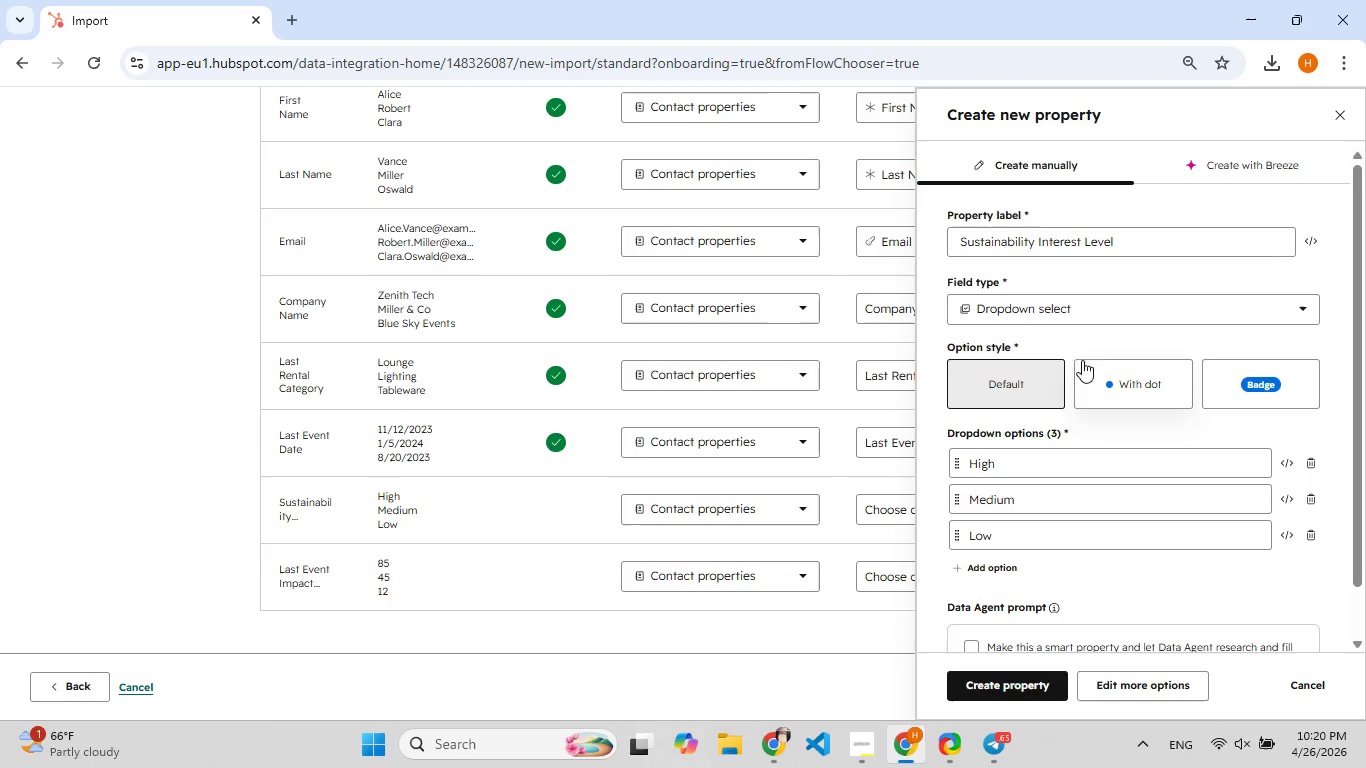 
left_click_drag(start_coordinate=[1131, 237], to_coordinate=[957, 260])
 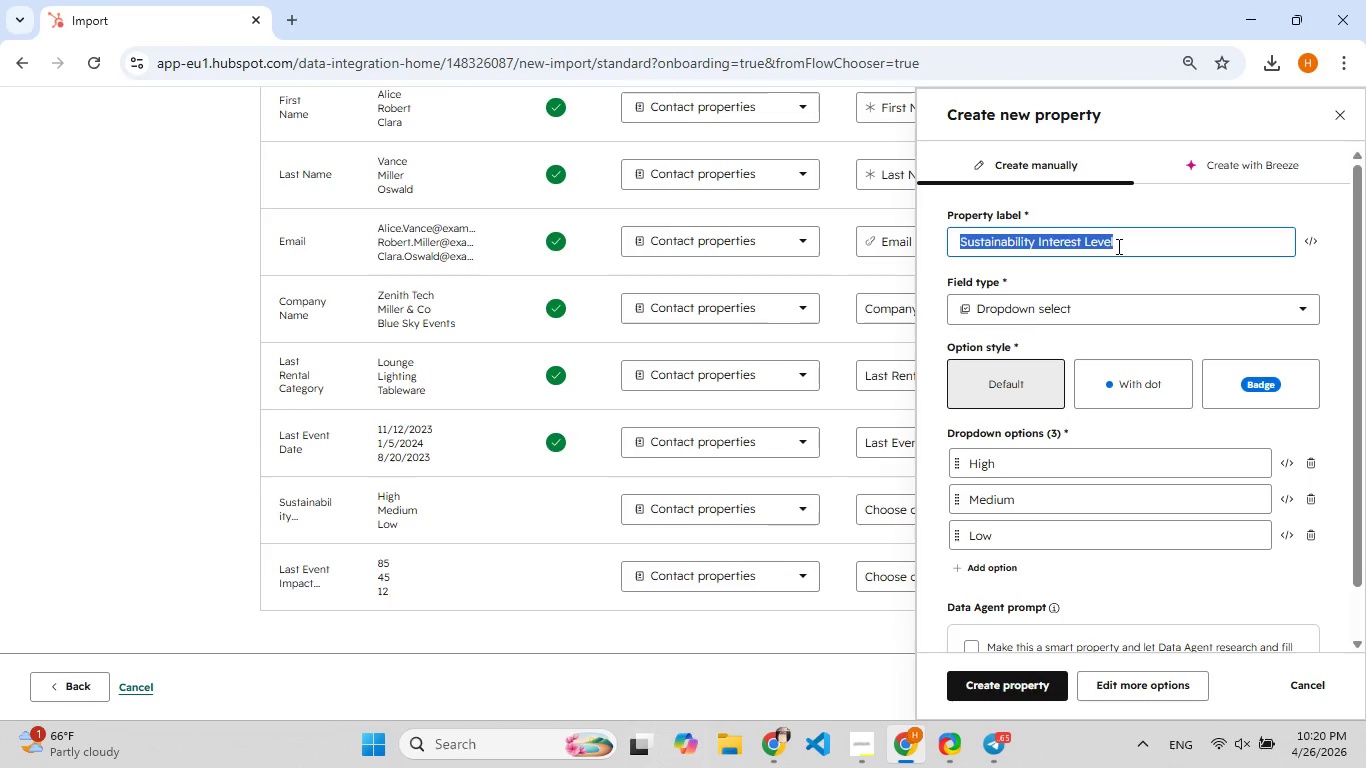 
left_click([1117, 246])
 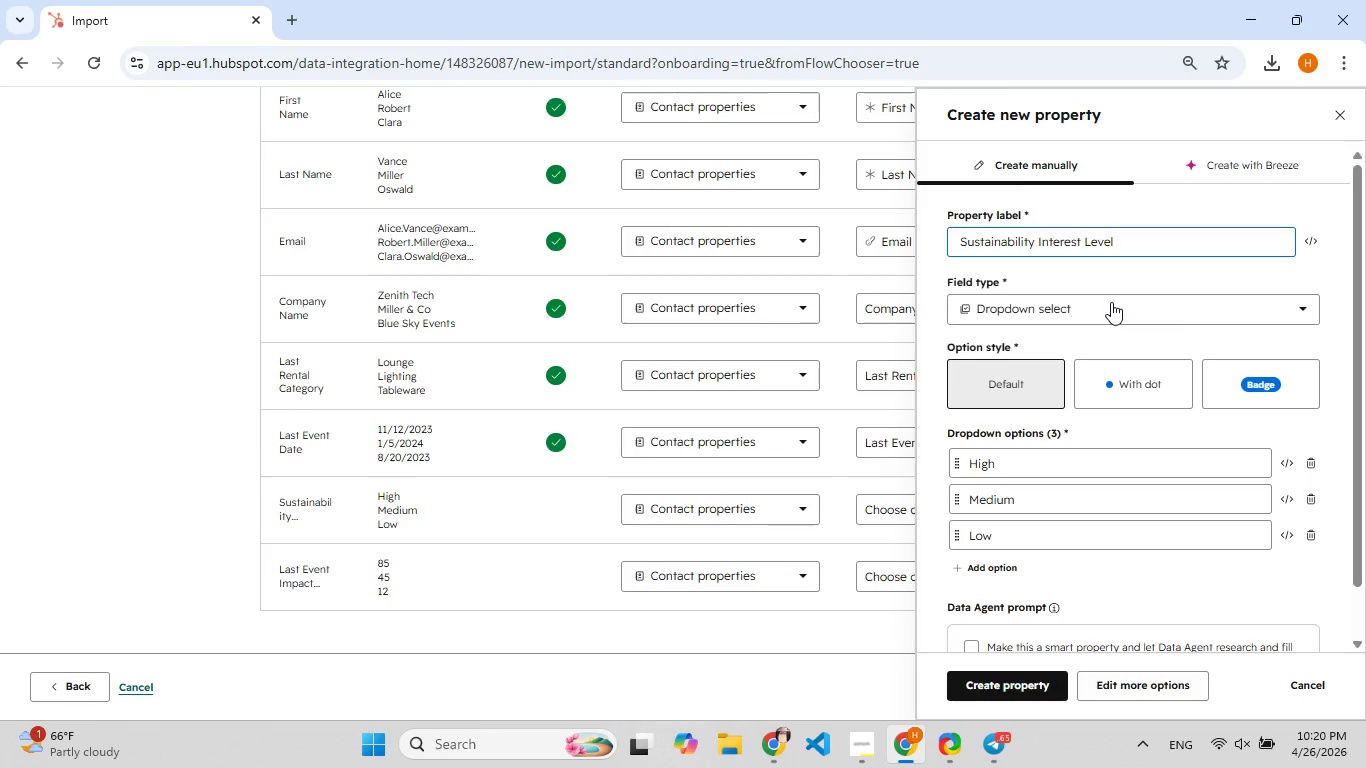 
wait(10.86)
 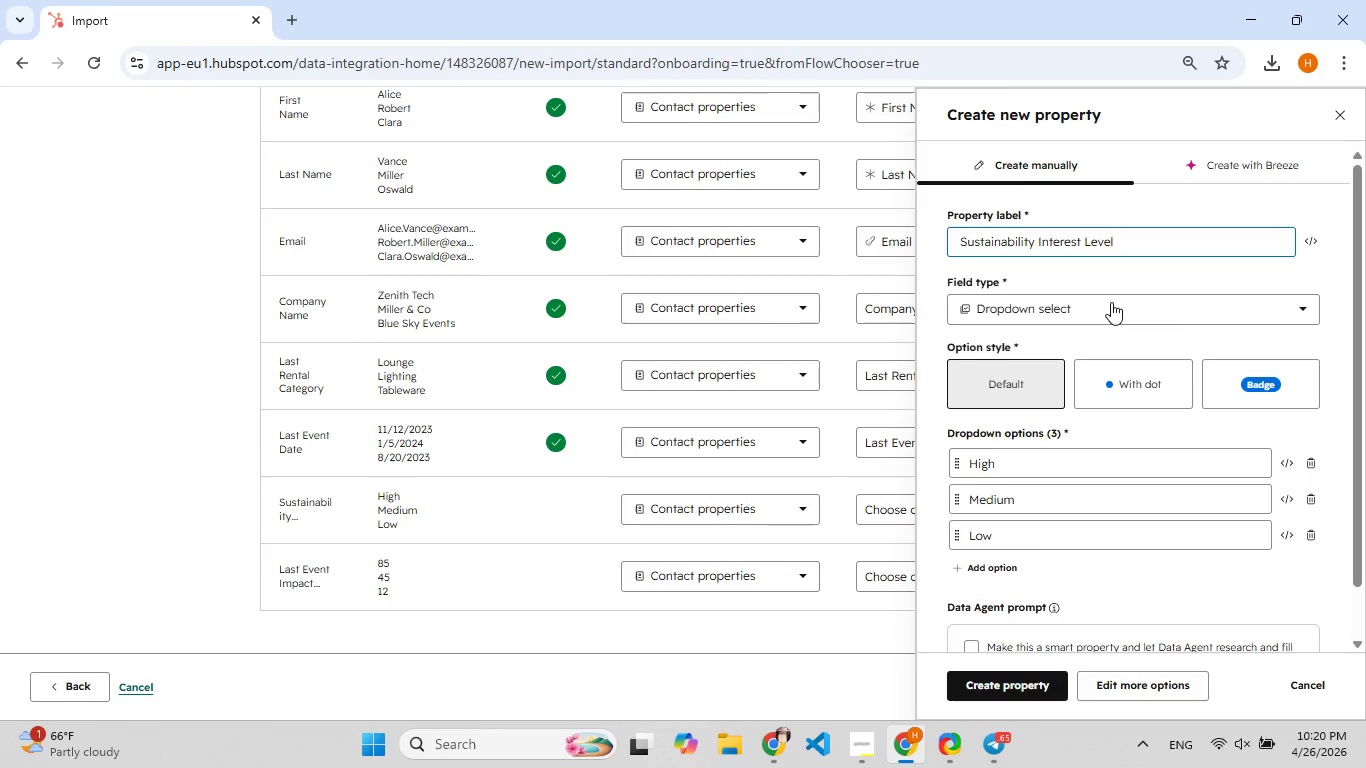 
scroll: coordinate [1132, 530], scroll_direction: down, amount: 5.0
 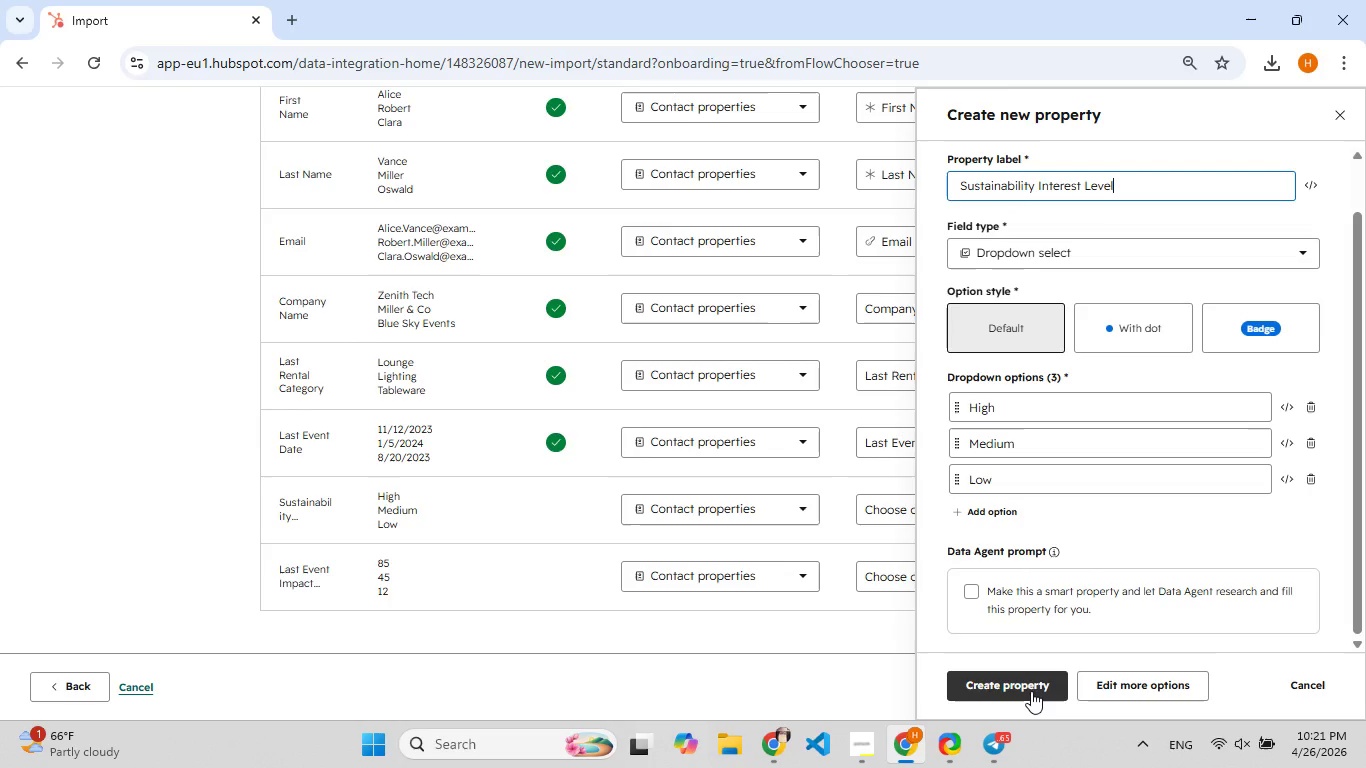 
left_click([1031, 688])
 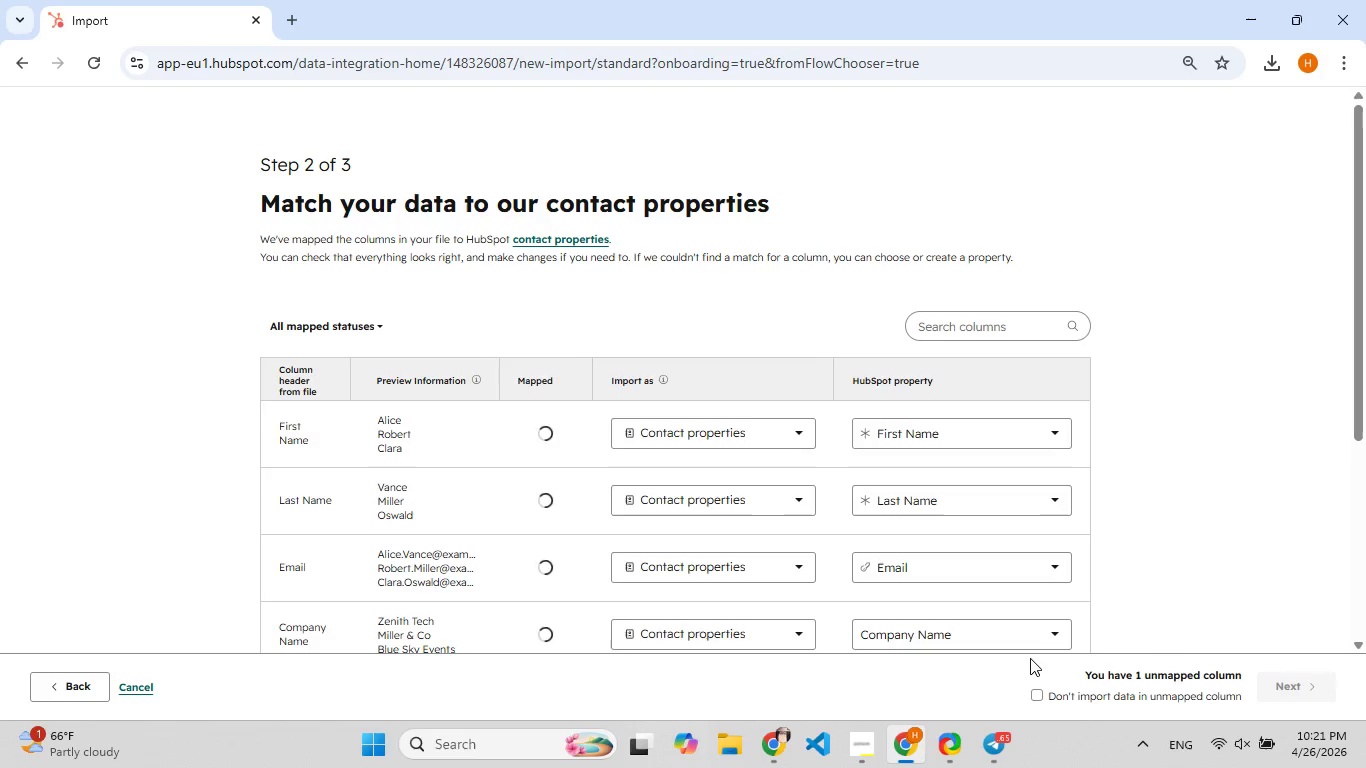 
scroll: coordinate [922, 472], scroll_direction: down, amount: 6.0
 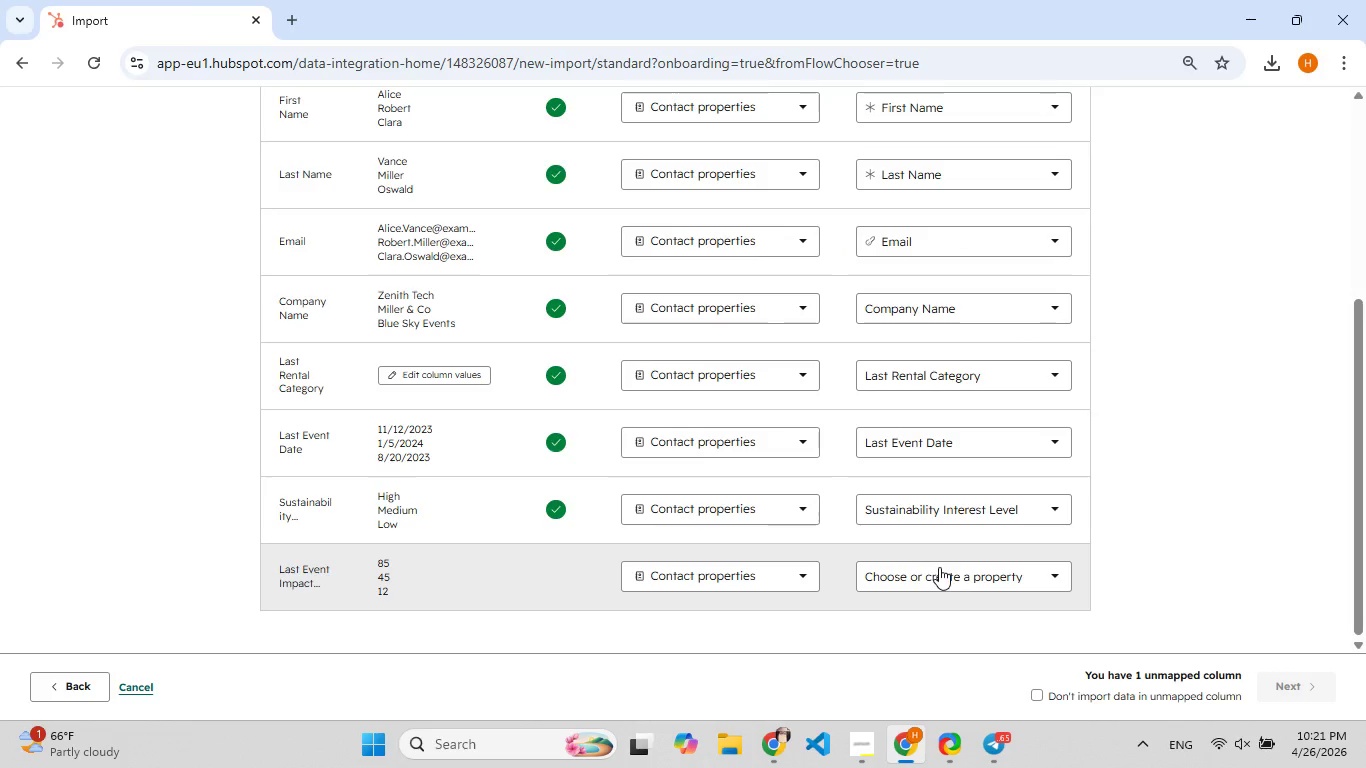 
left_click([948, 580])
 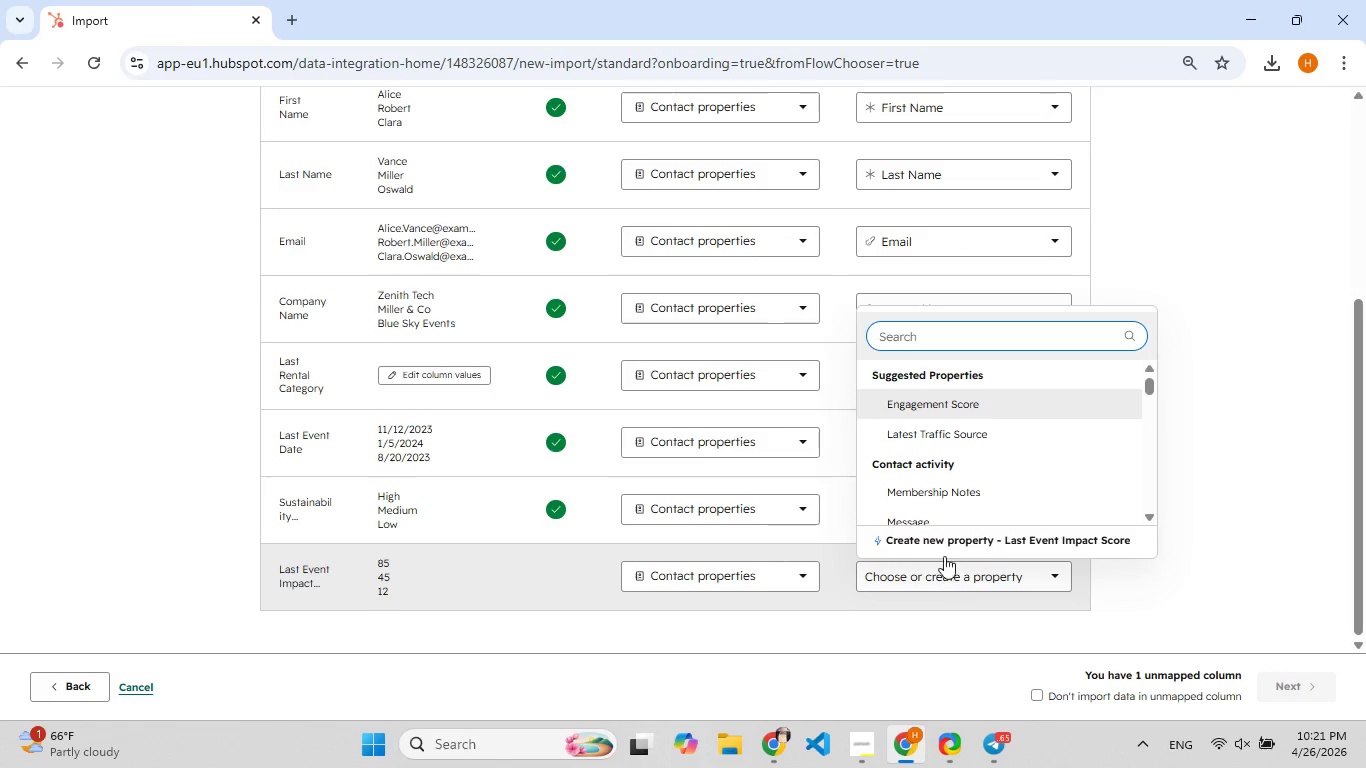 
left_click([942, 541])
 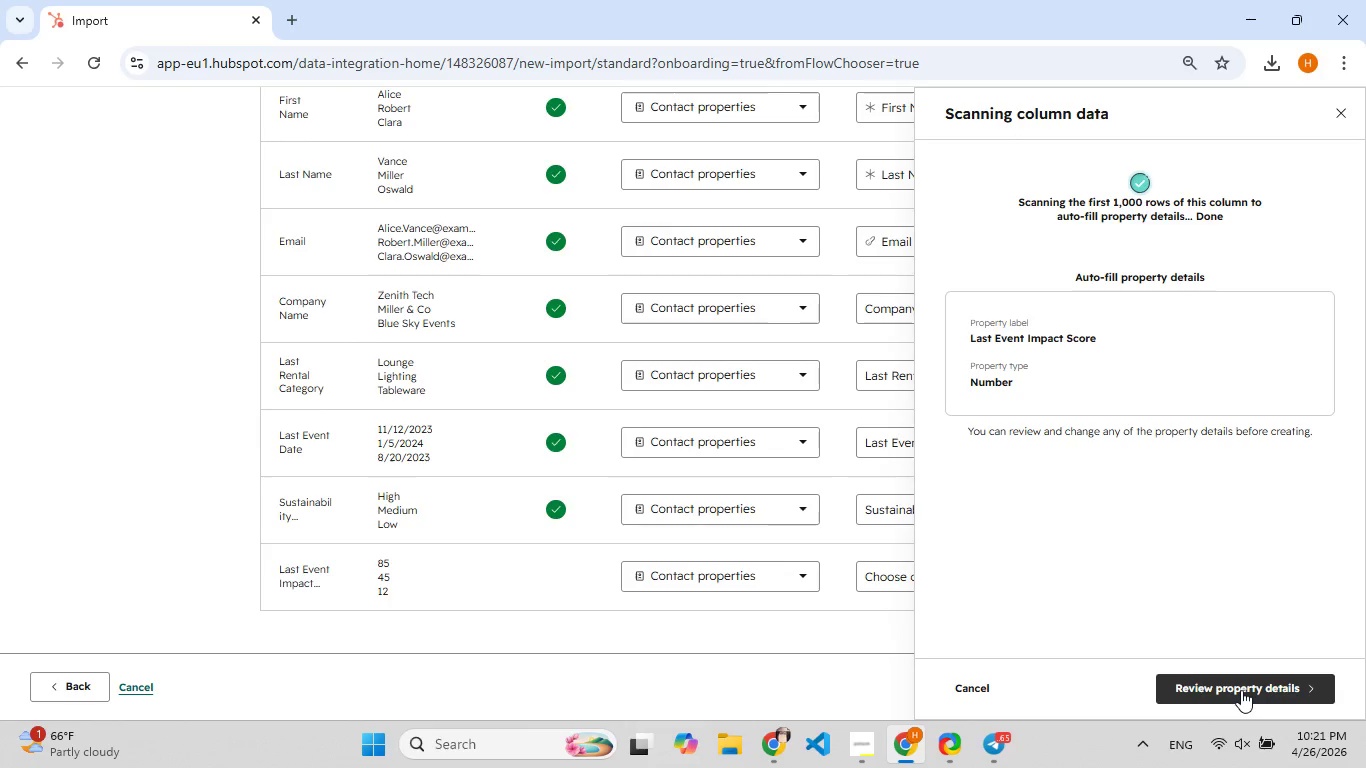 
left_click([1219, 693])
 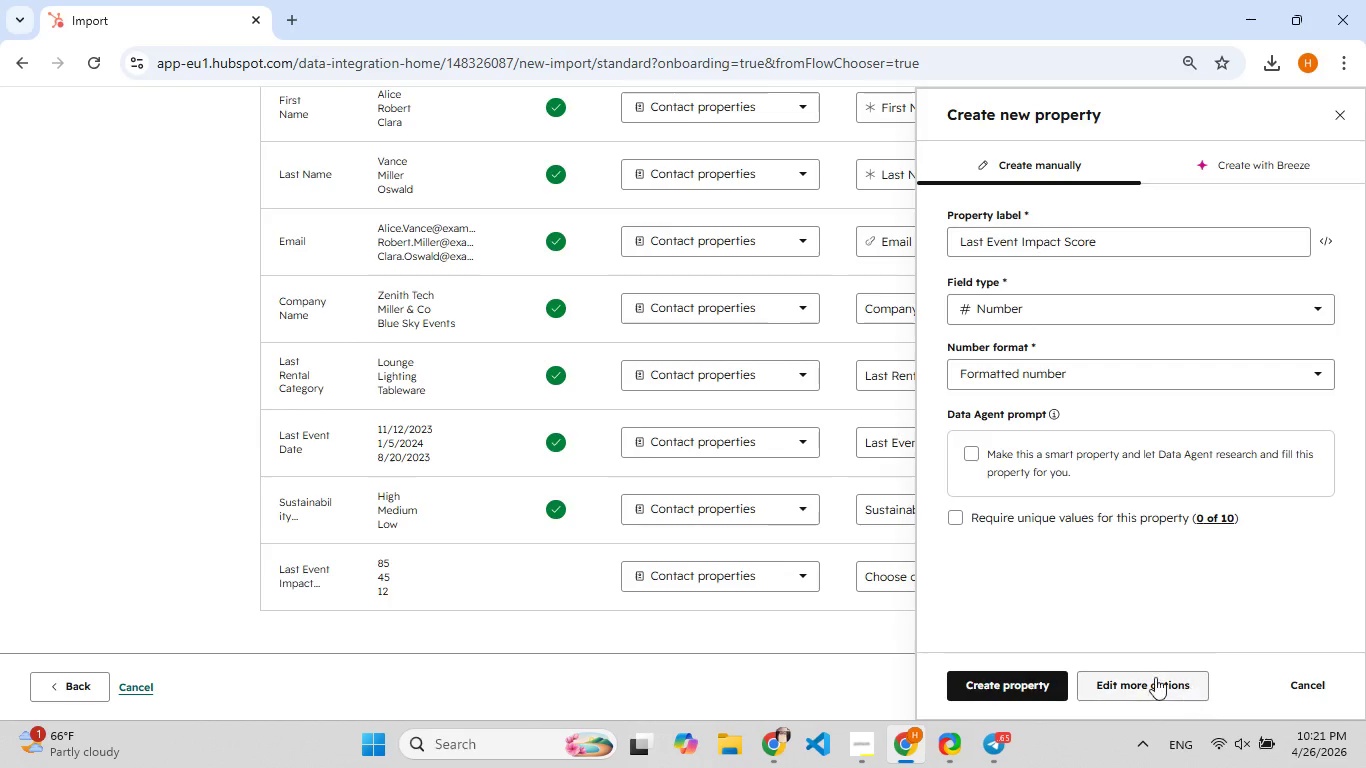 
scroll: coordinate [1125, 544], scroll_direction: down, amount: 2.0
 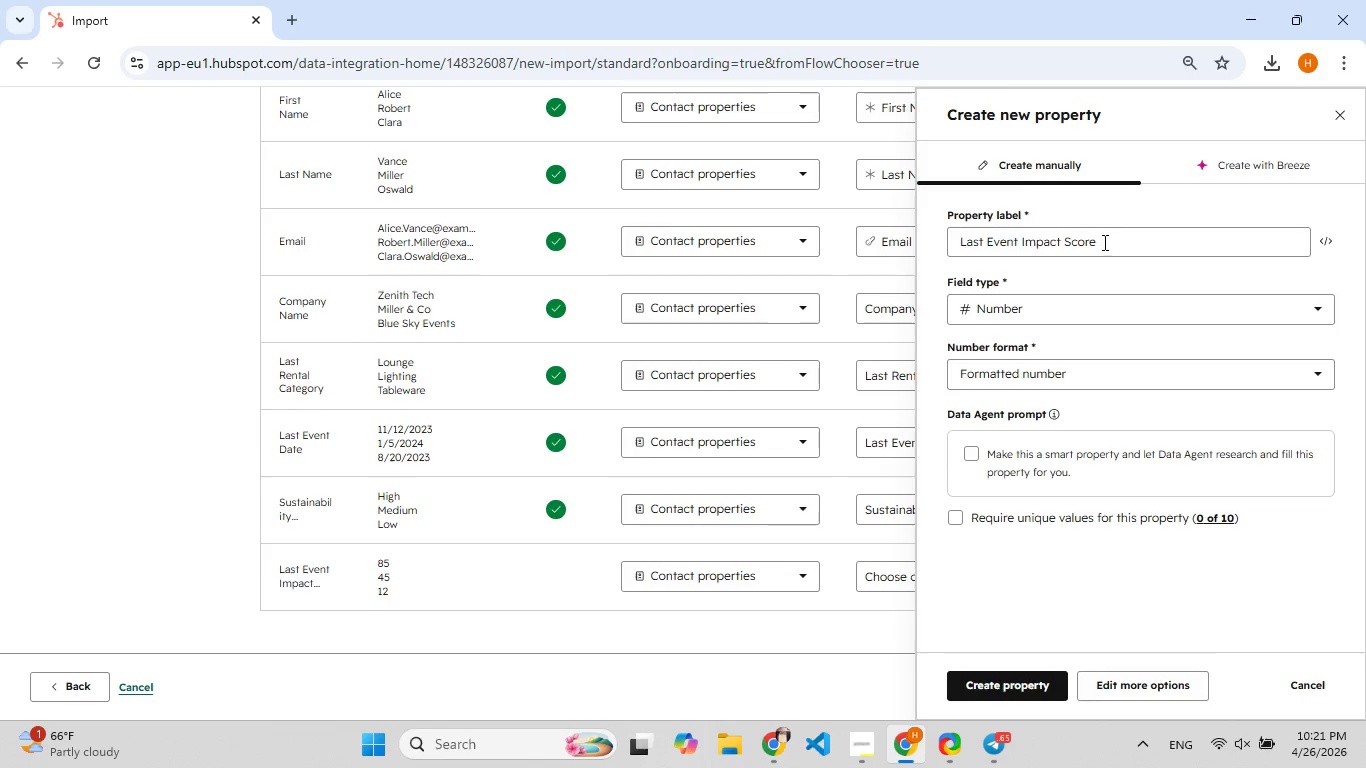 
wait(6.13)
 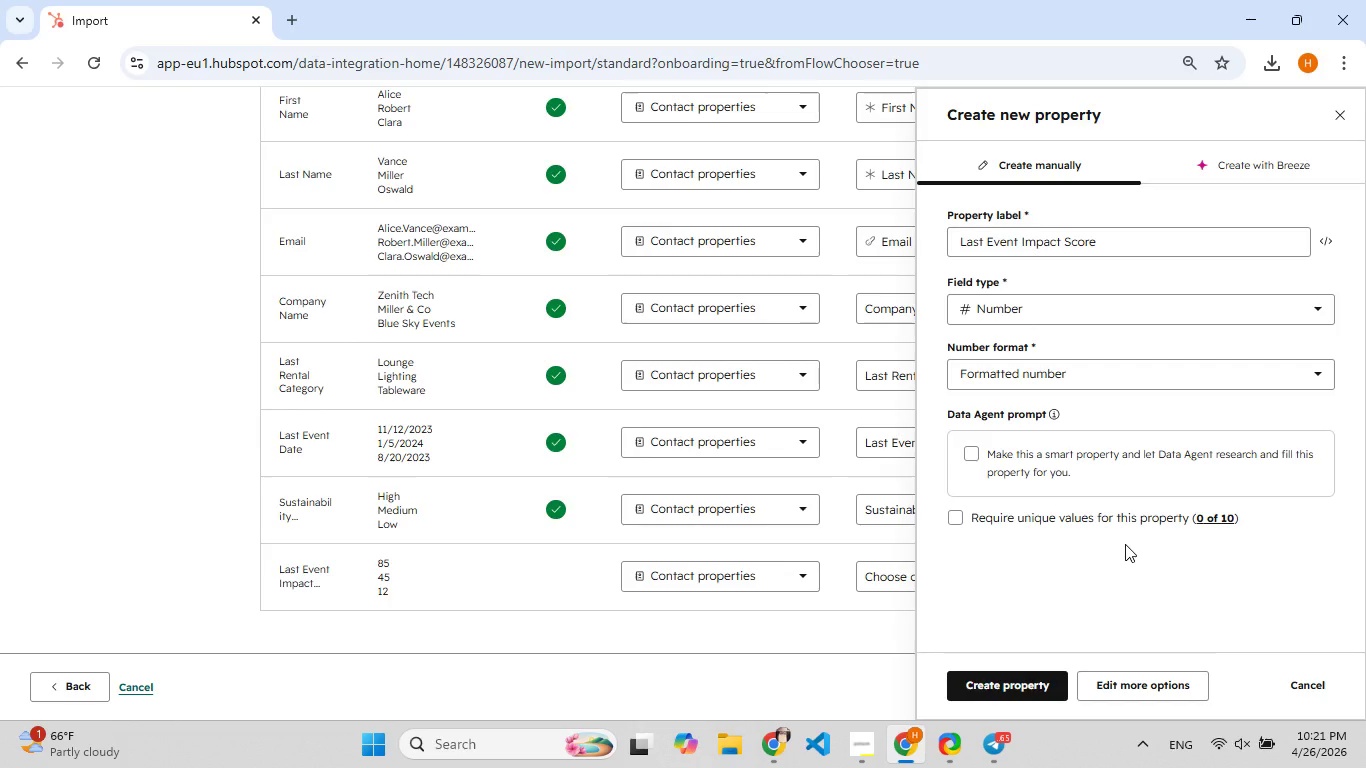 
left_click([1181, 243])
 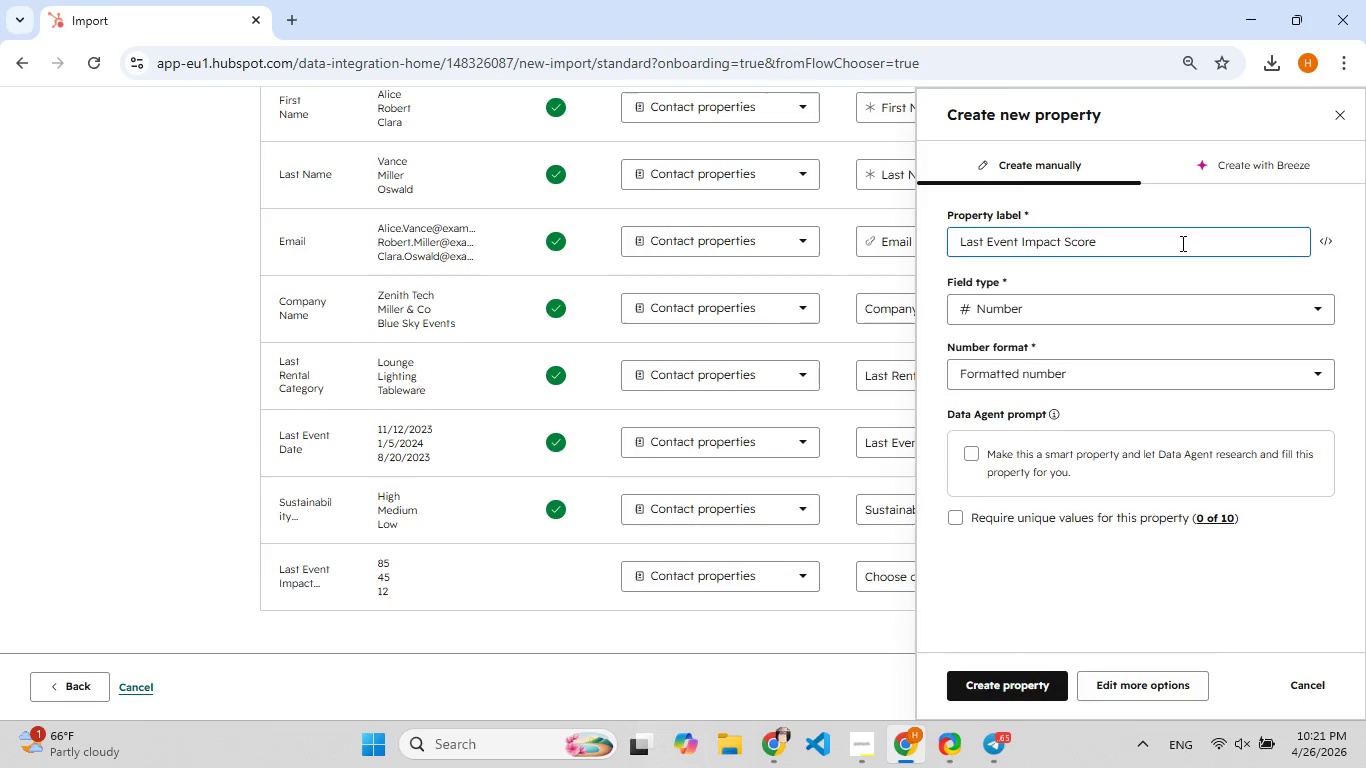 
left_click_drag(start_coordinate=[1181, 243], to_coordinate=[949, 245])
 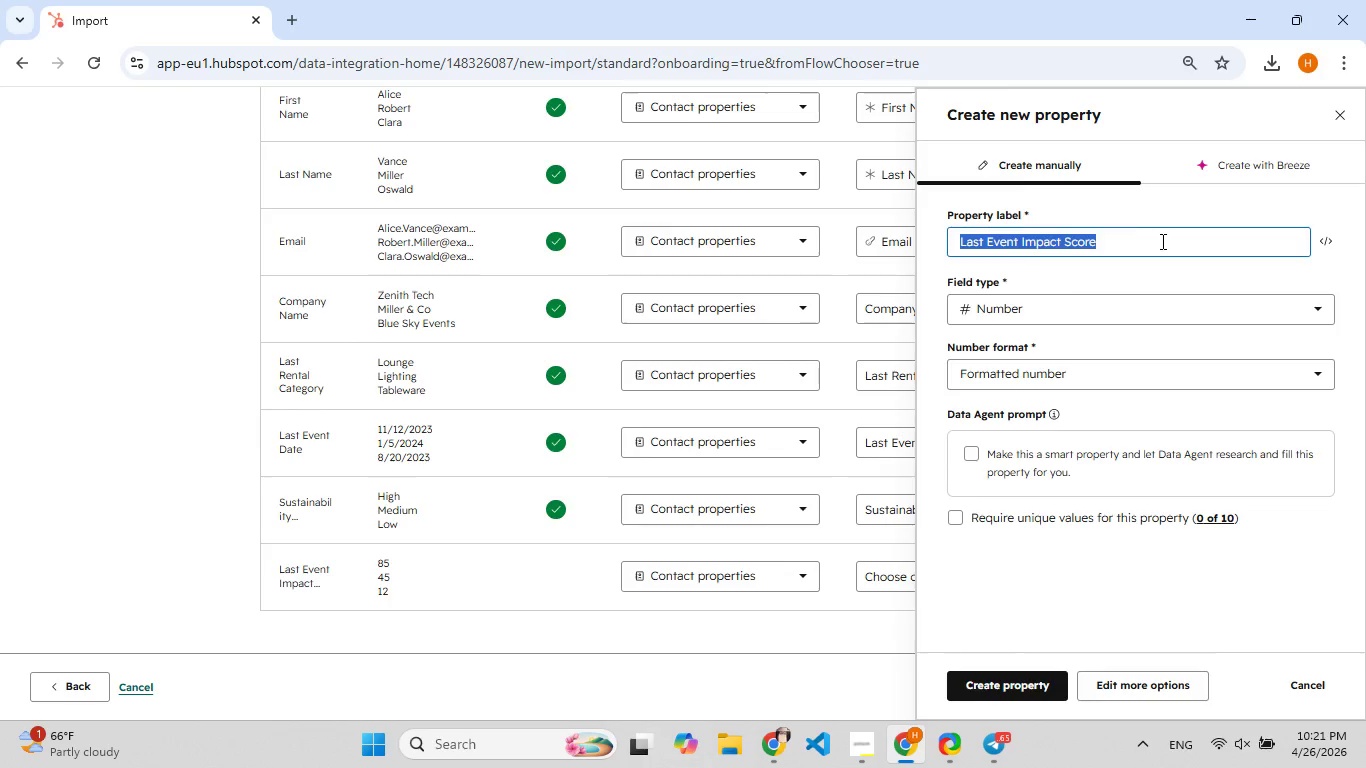 
left_click([1162, 242])
 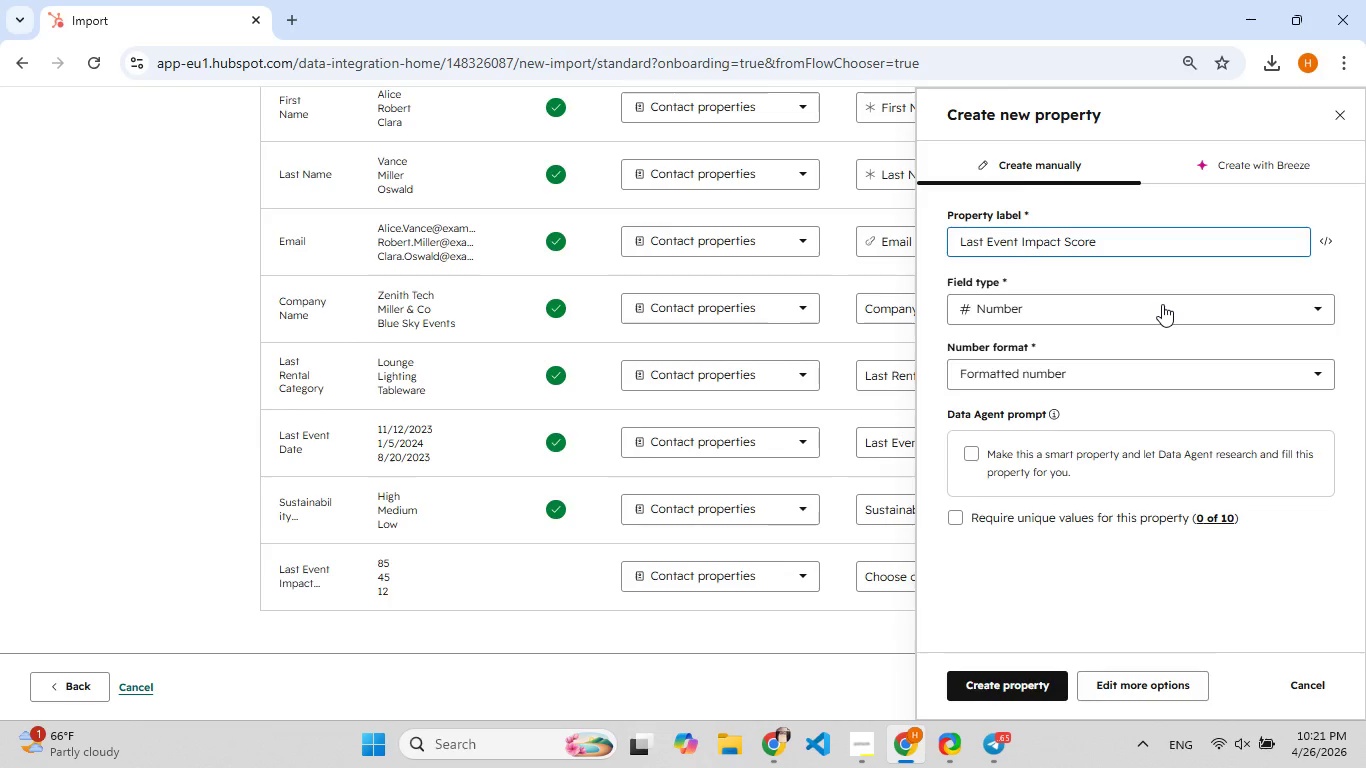 
scroll: coordinate [1162, 304], scroll_direction: down, amount: 4.0
 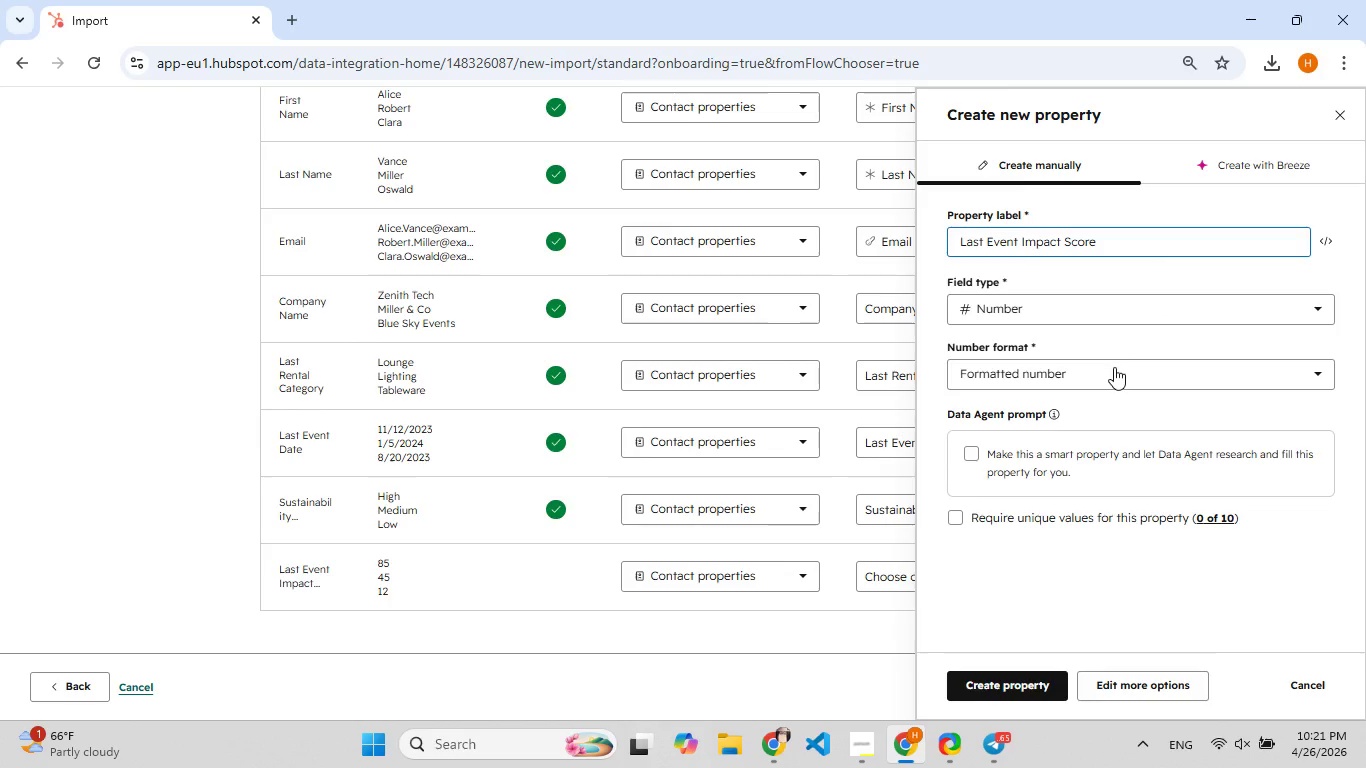 
left_click([1101, 376])
 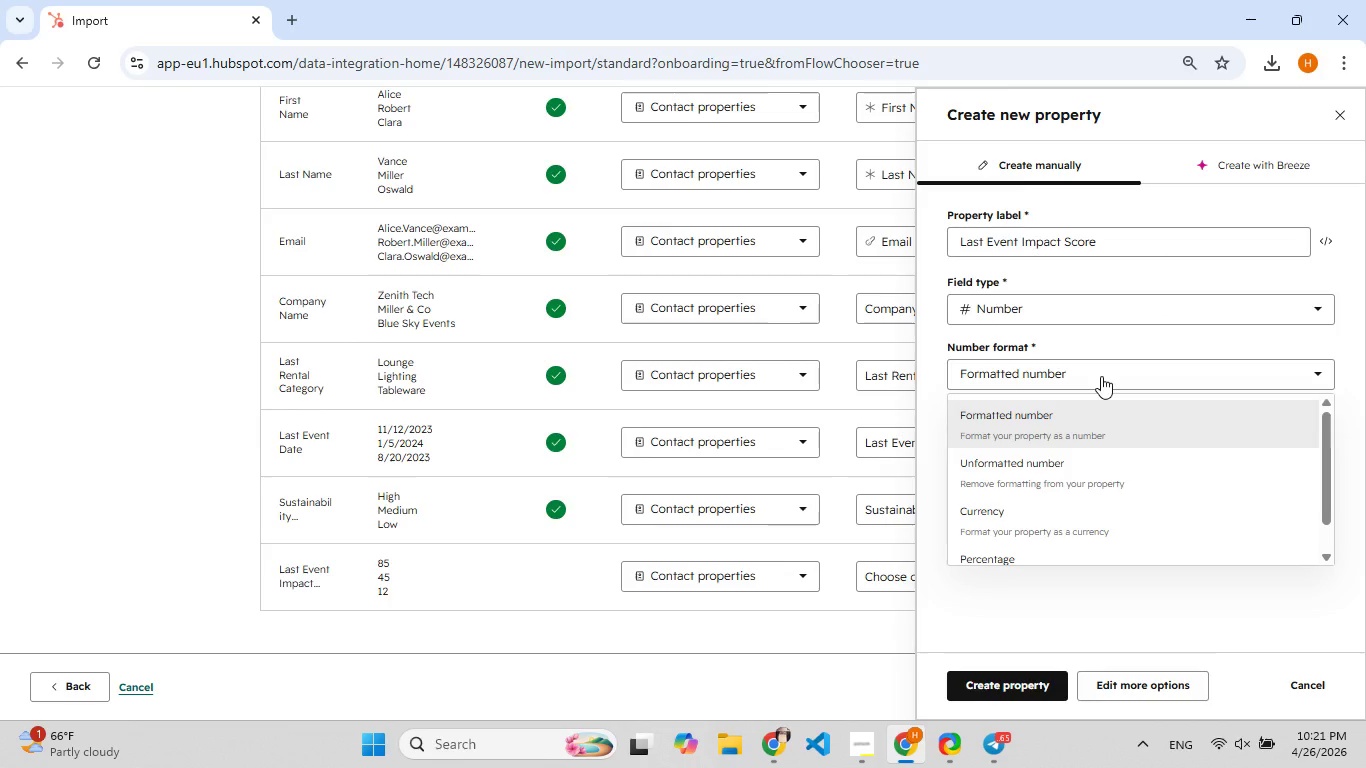 
left_click([1101, 376])
 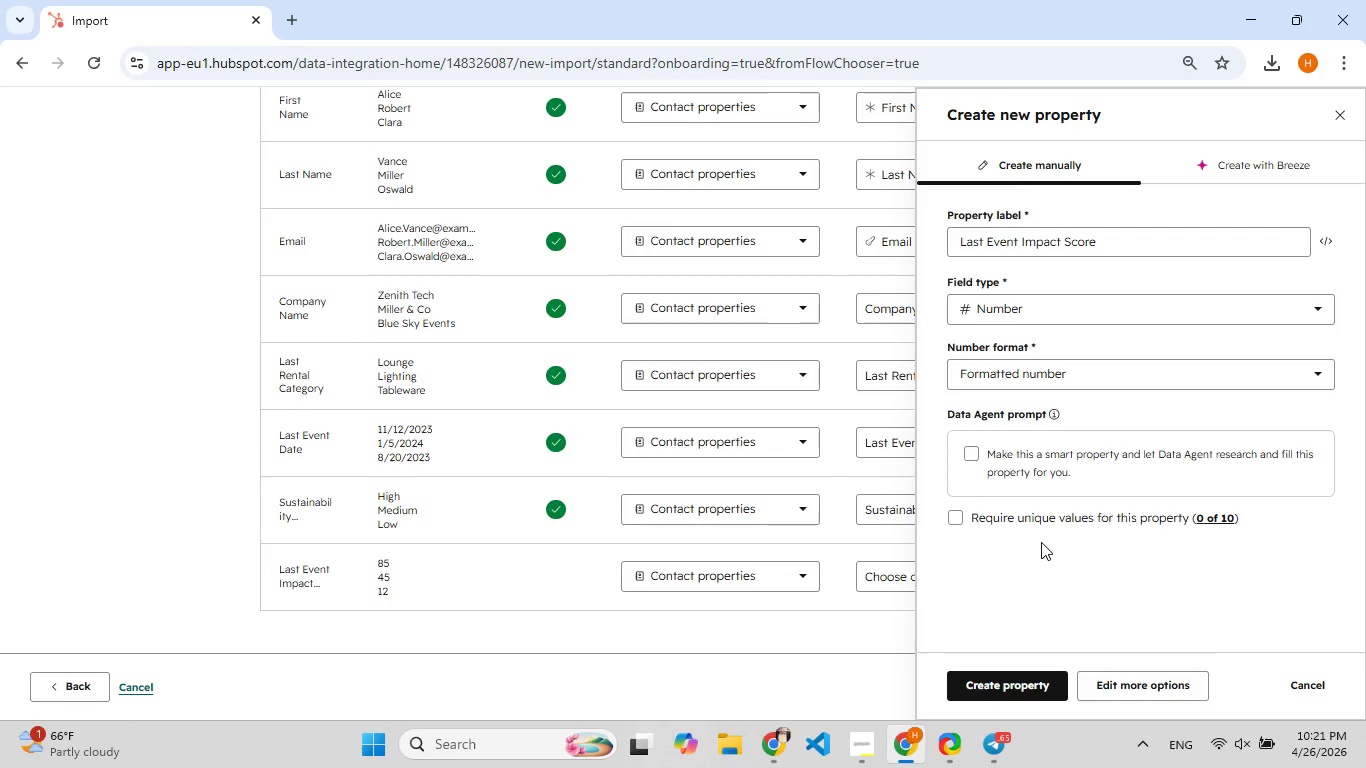 
wait(7.78)
 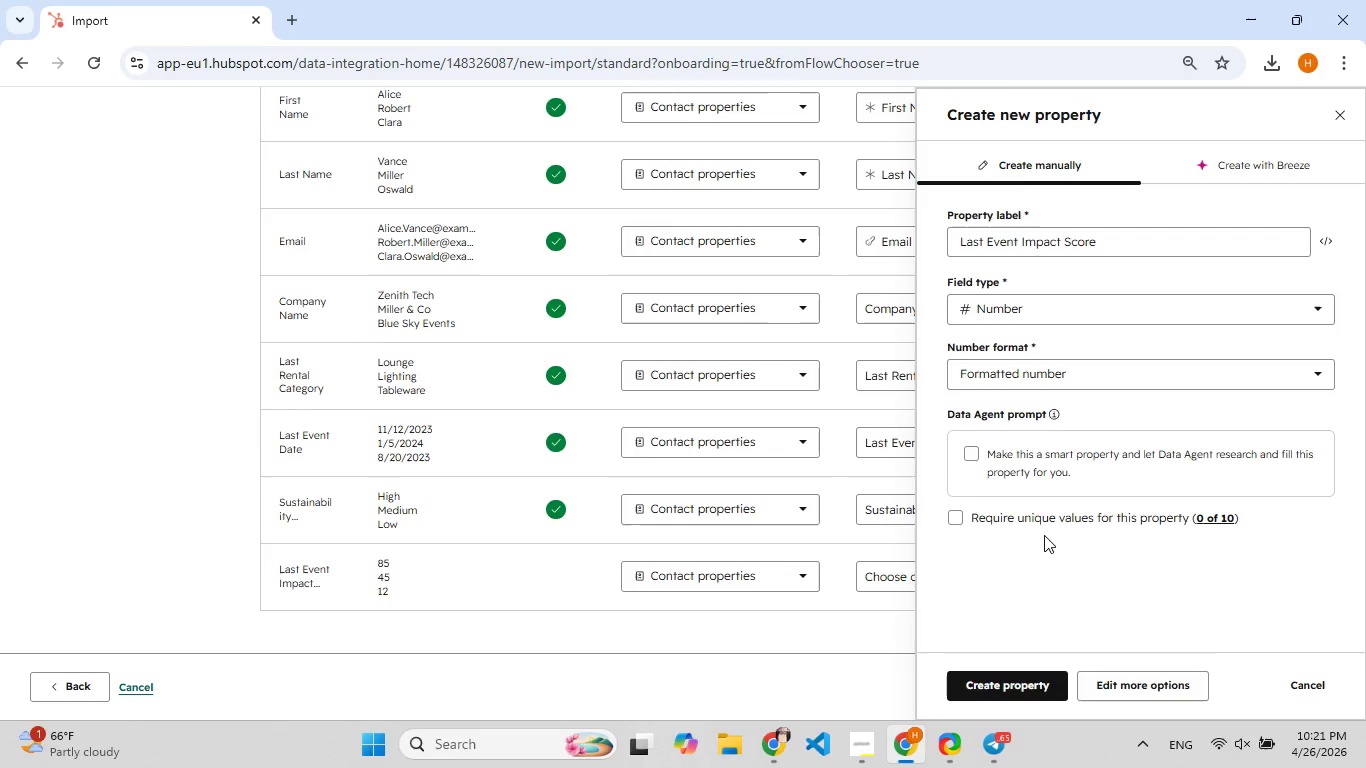 
left_click([1029, 683])
 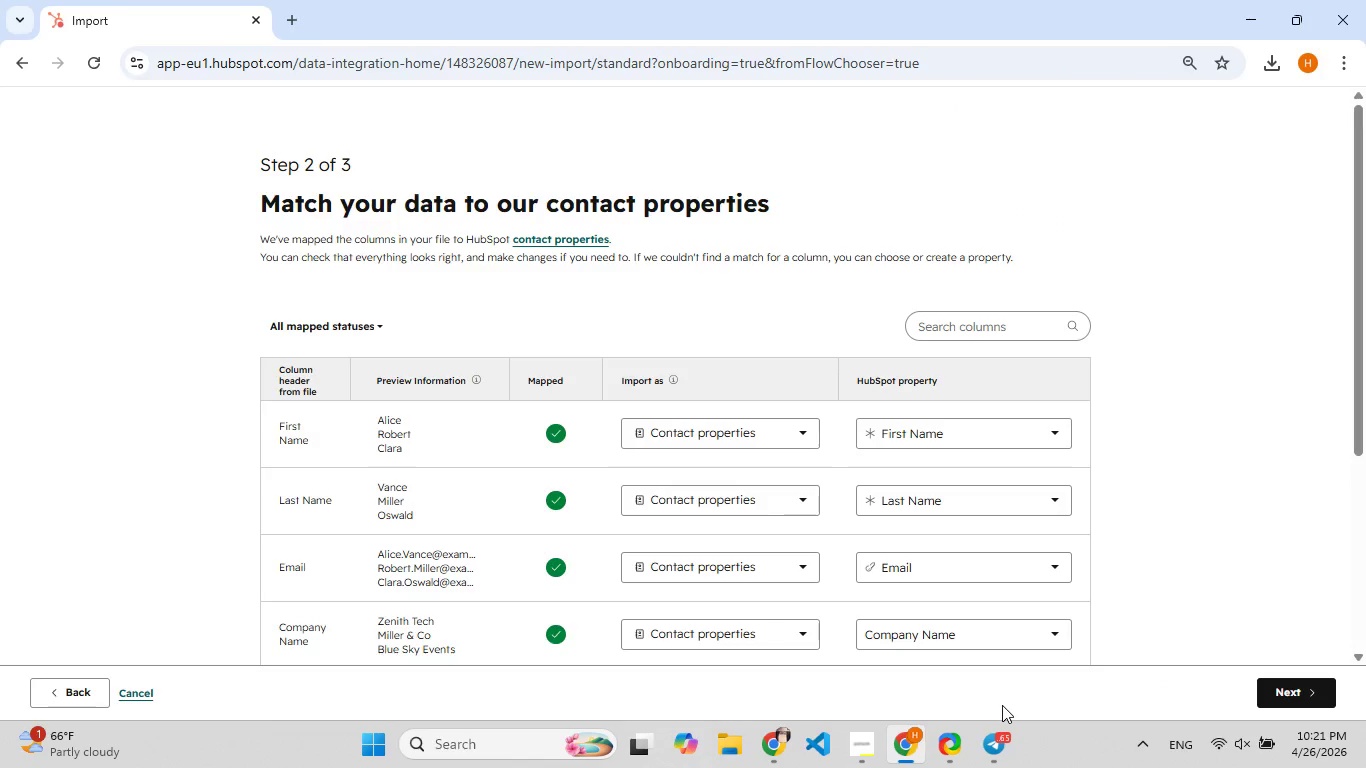 
scroll: coordinate [928, 318], scroll_direction: down, amount: 7.0
 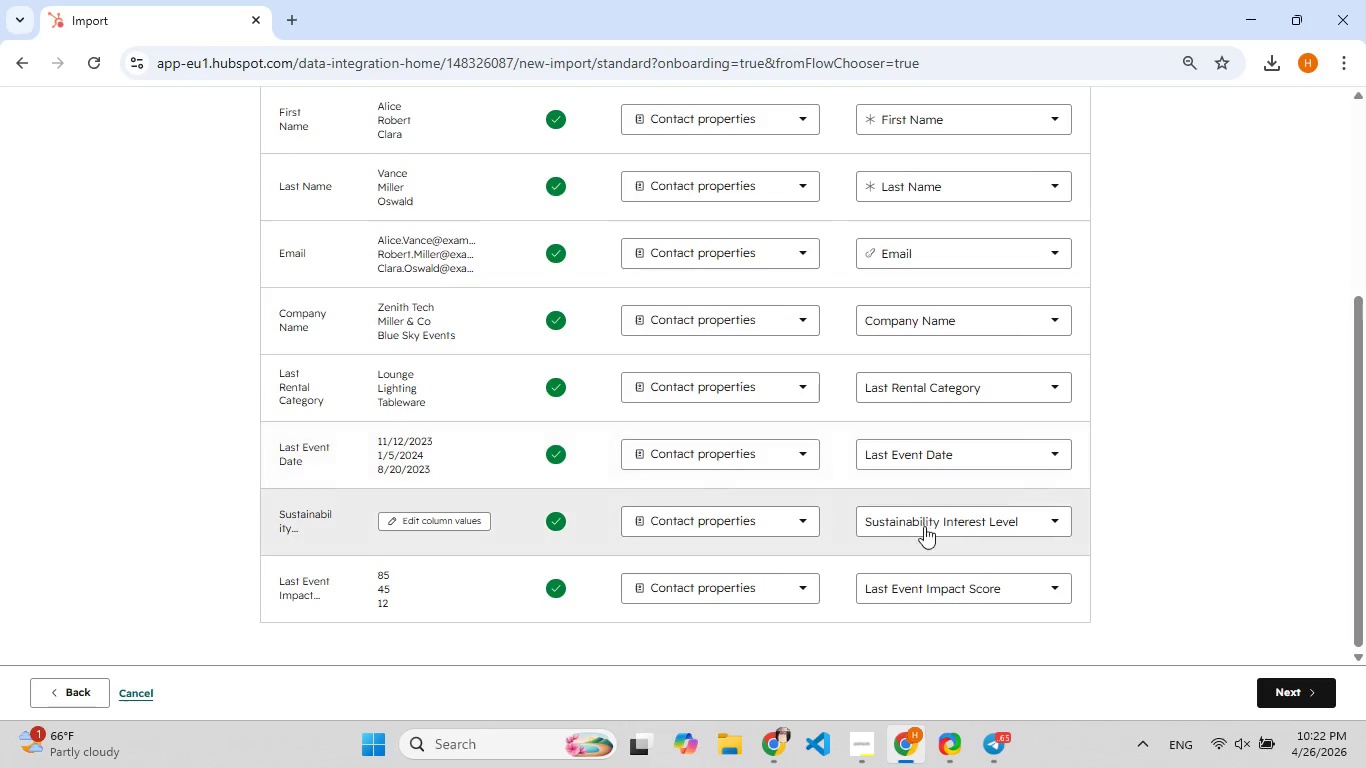 
left_click([1288, 692])
 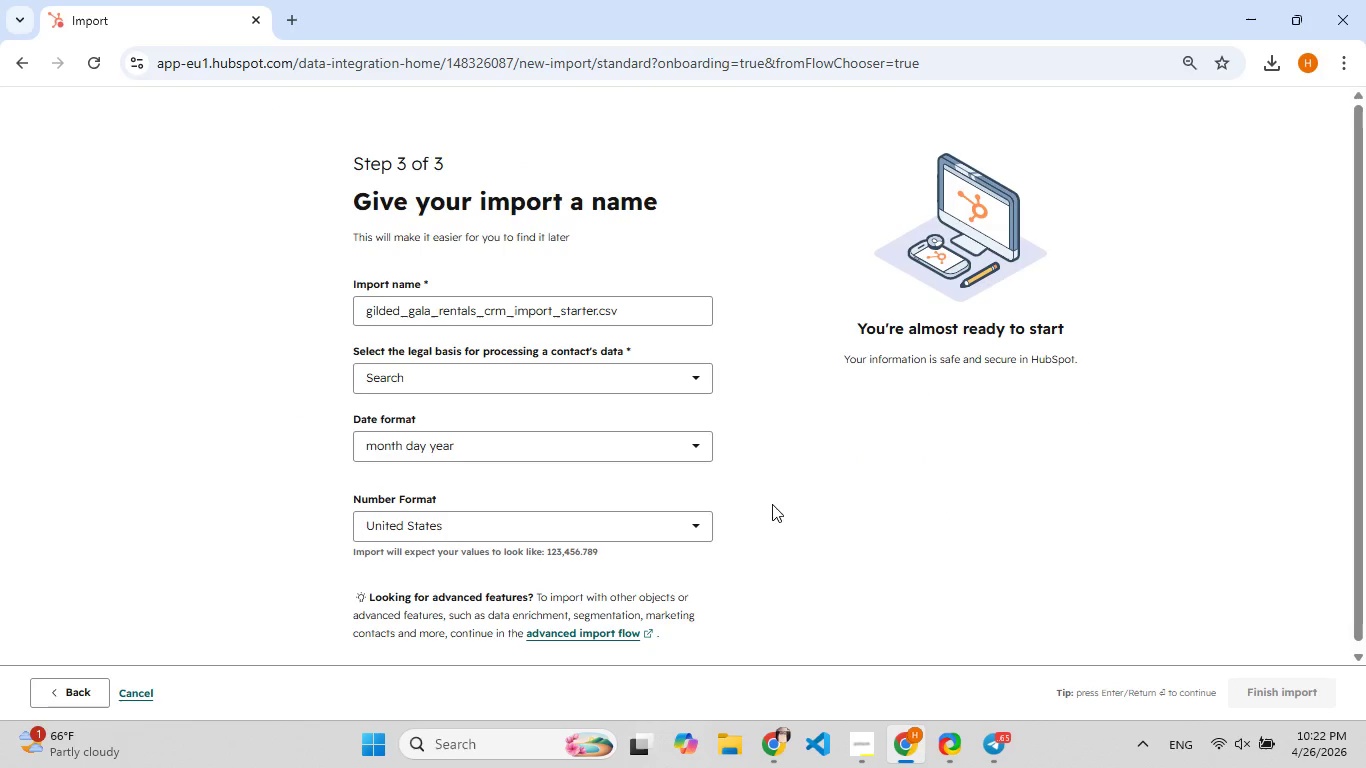 
left_click([683, 384])
 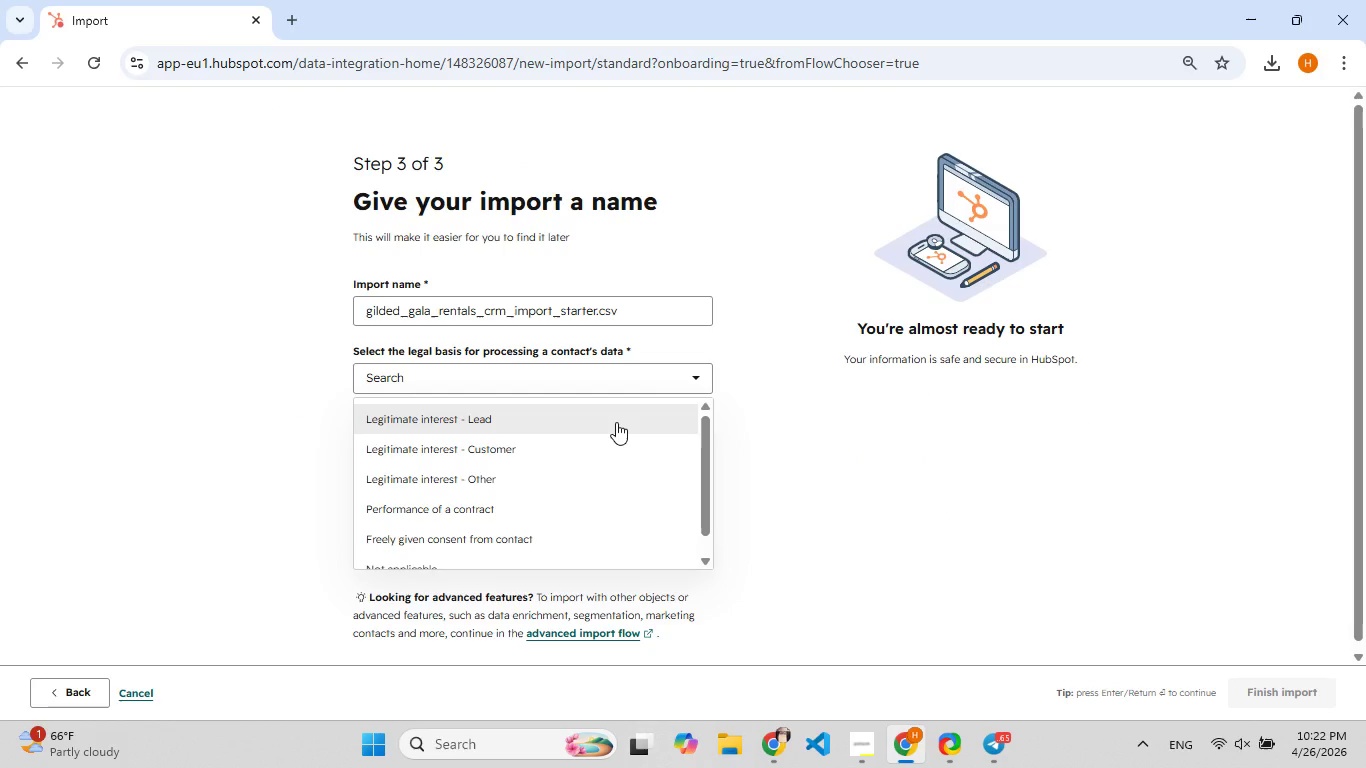 
left_click([616, 422])
 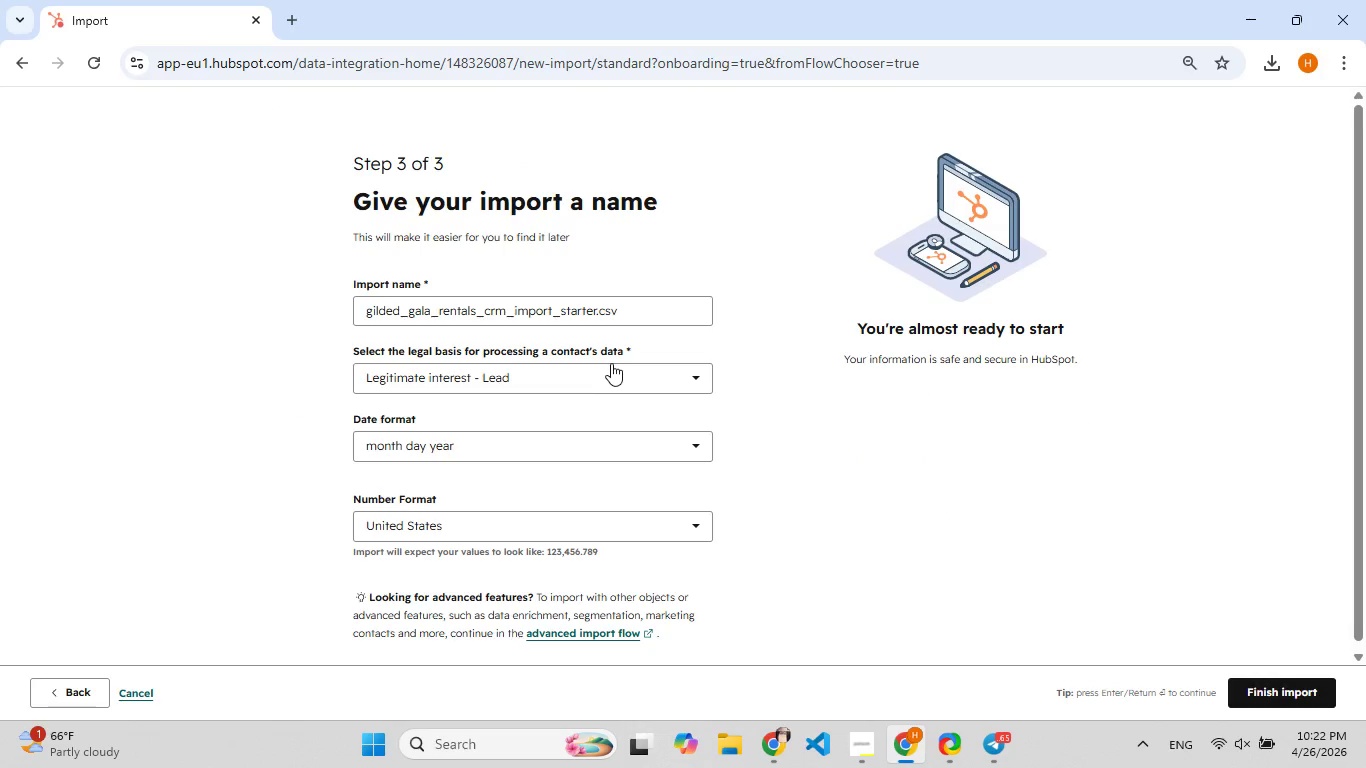 
scroll: coordinate [612, 360], scroll_direction: down, amount: 6.0
 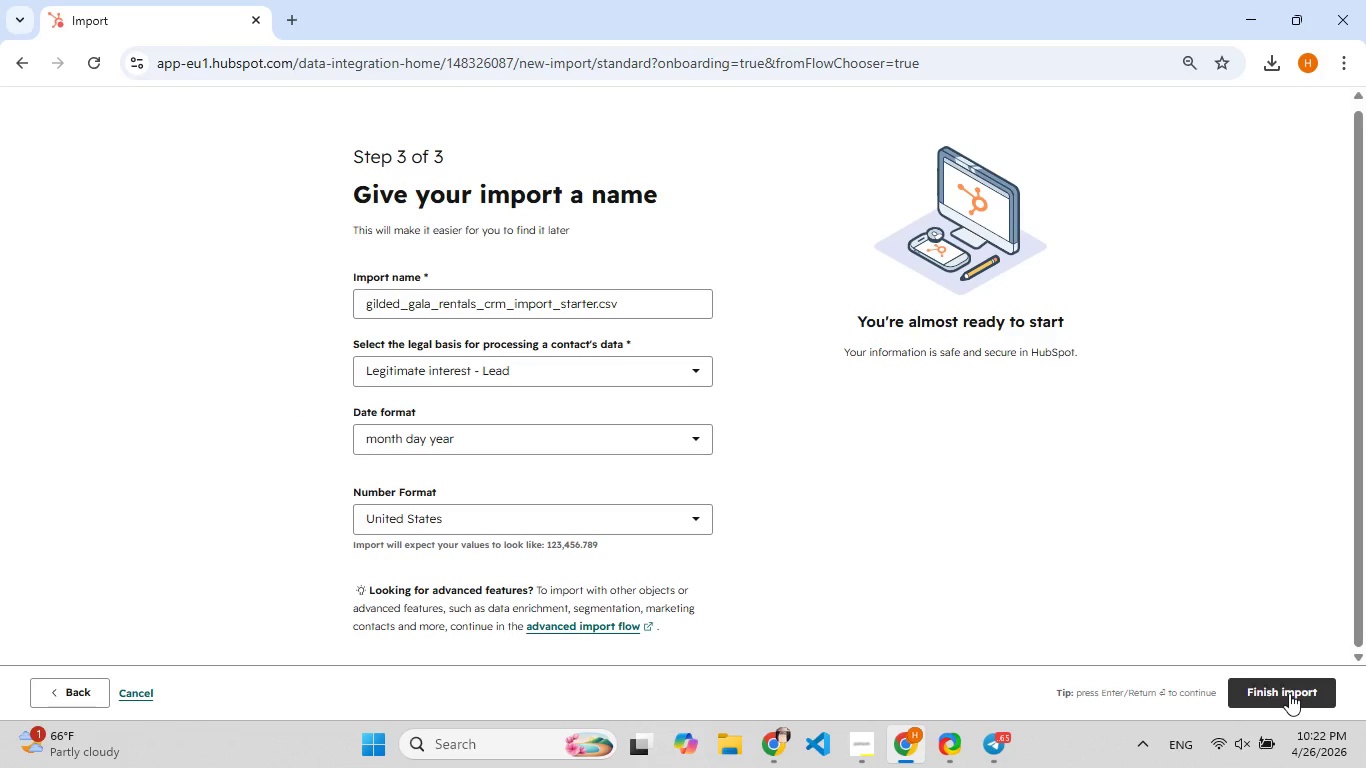 
left_click([1289, 693])
 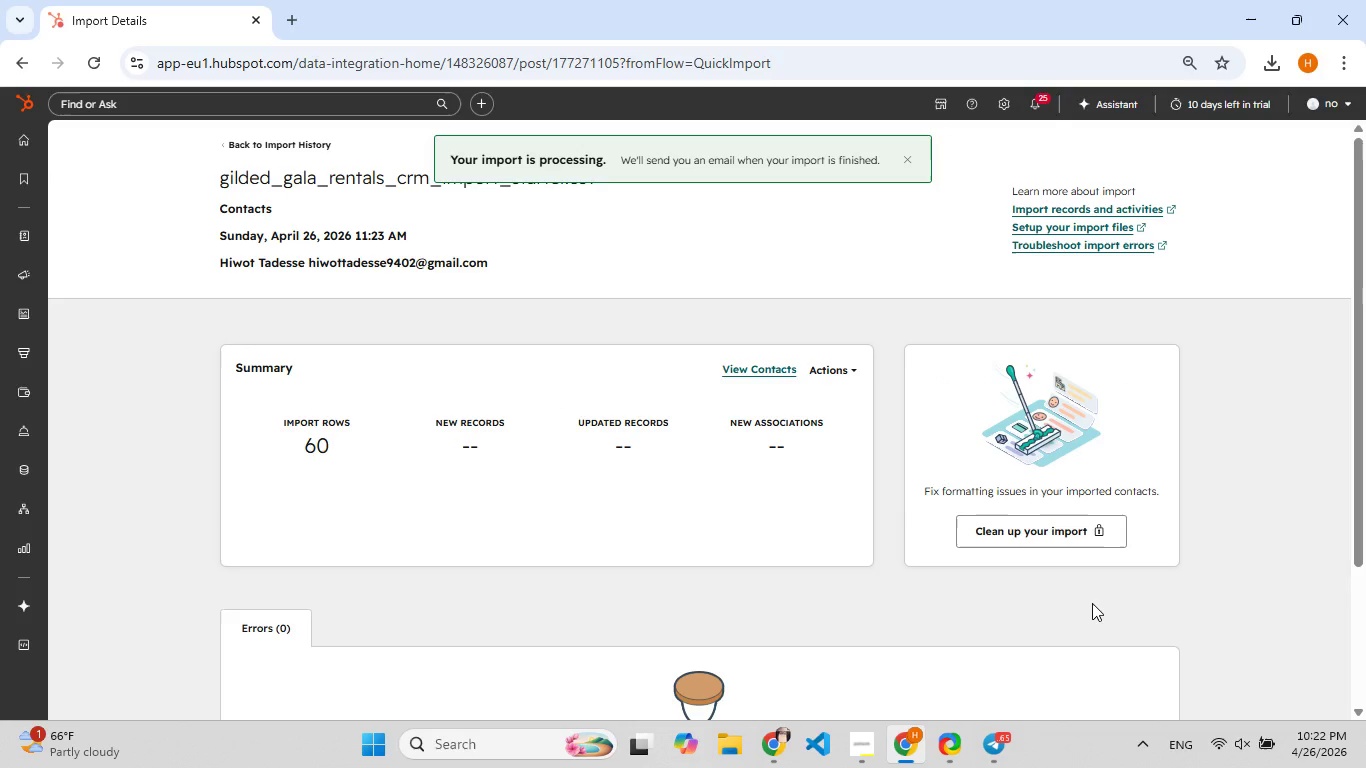 
wait(9.55)
 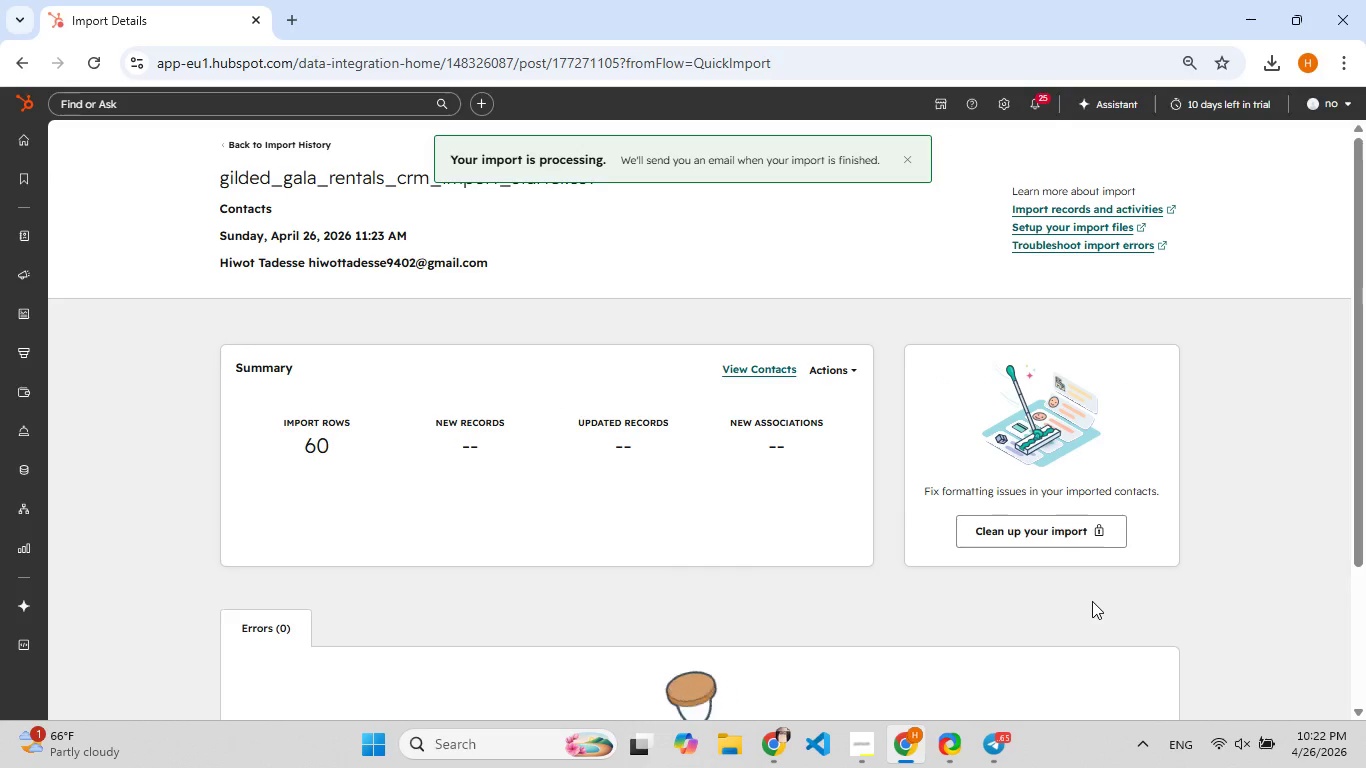 
hold_key(key=F5, duration=0.61)
 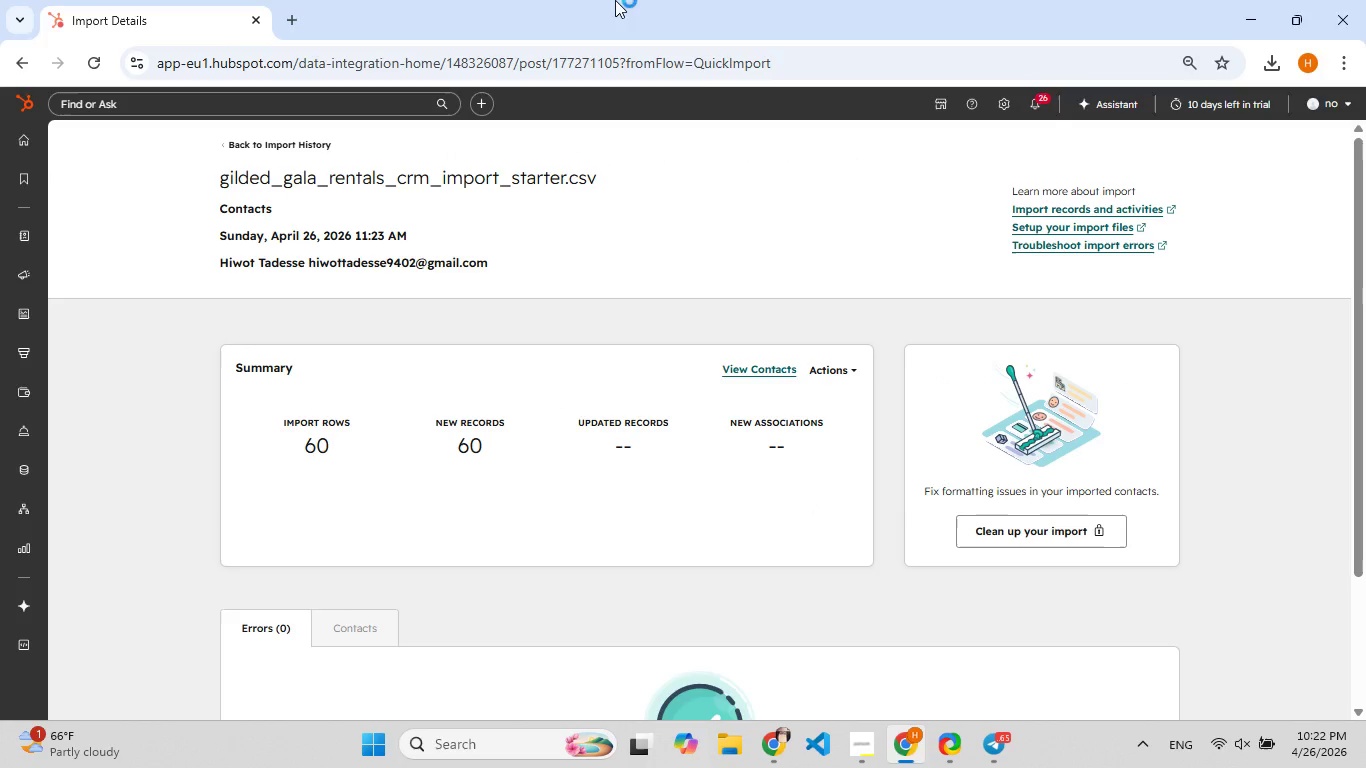 
key(Meta+Shift+S)
 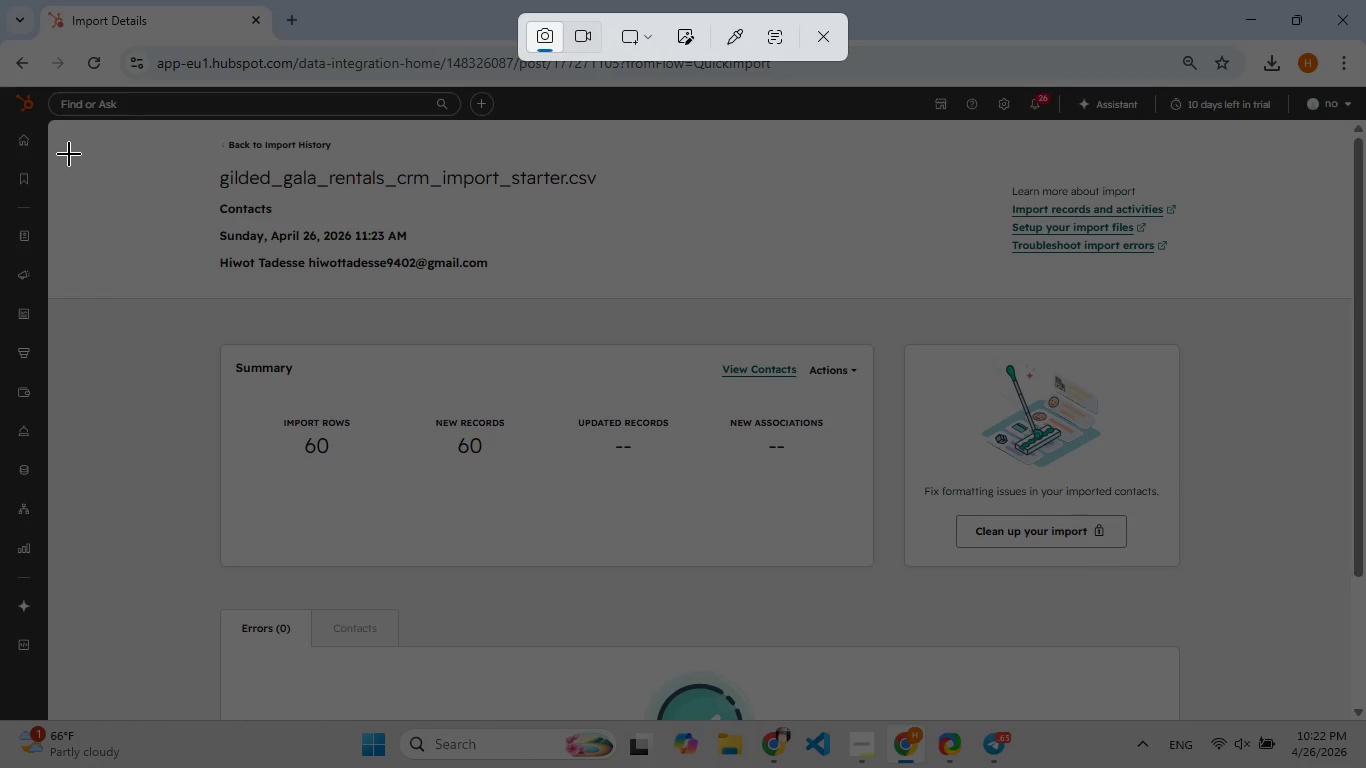 
left_click_drag(start_coordinate=[59, 124], to_coordinate=[903, 604])
 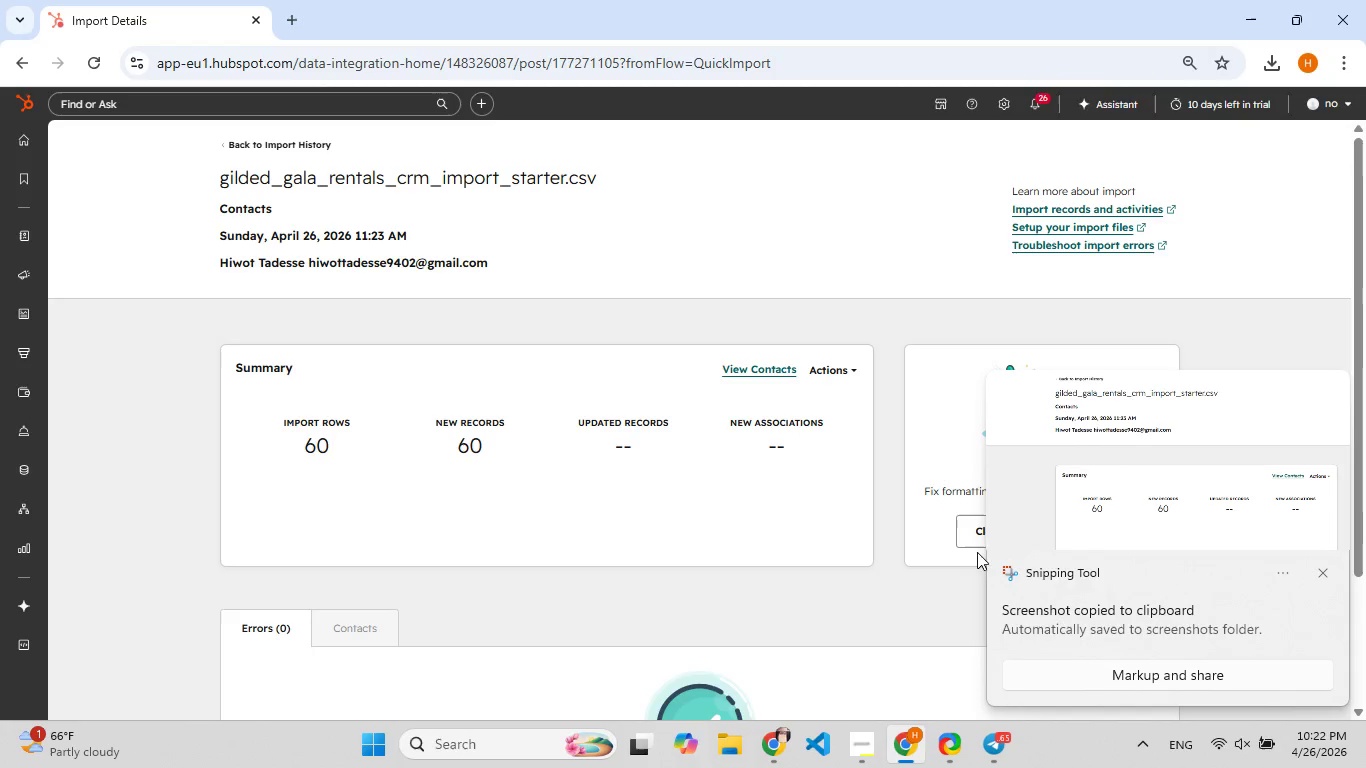 
left_click([1117, 510])
 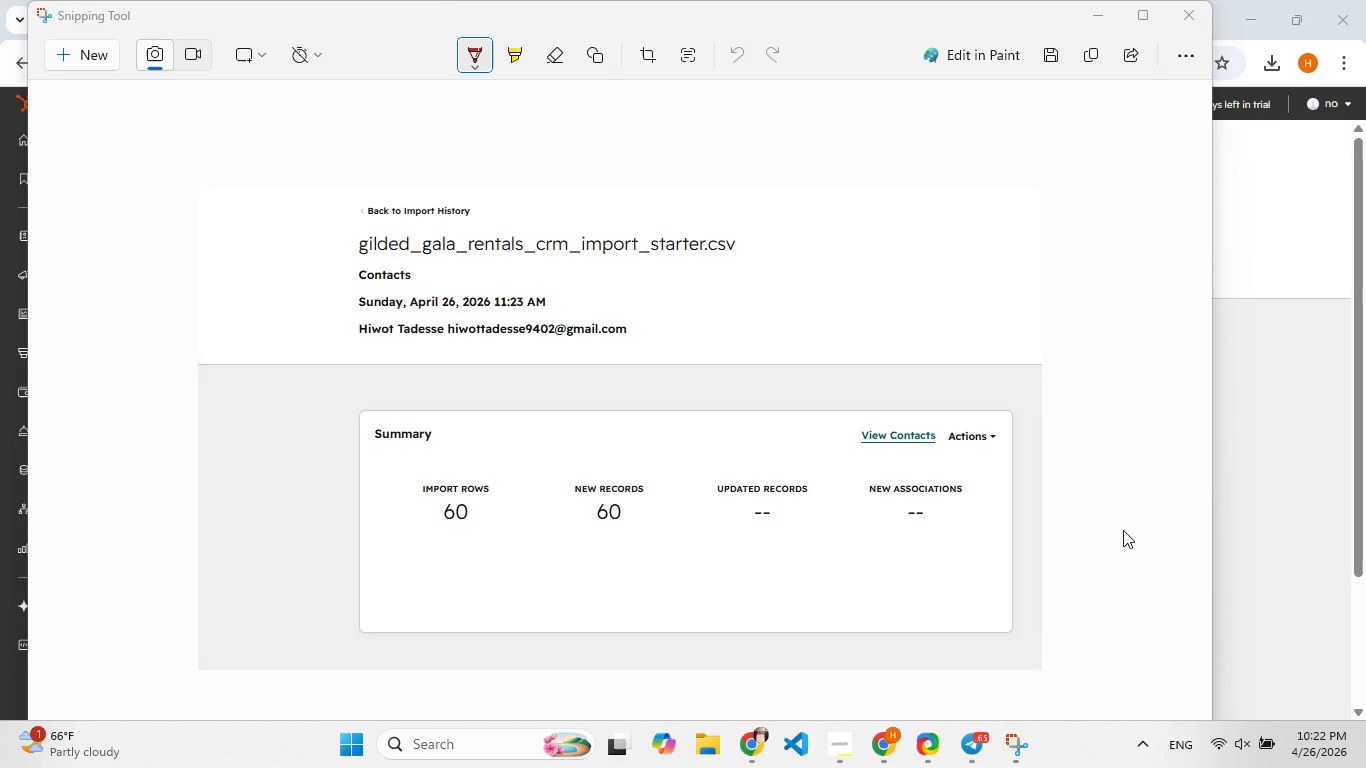 
wait(25.2)
 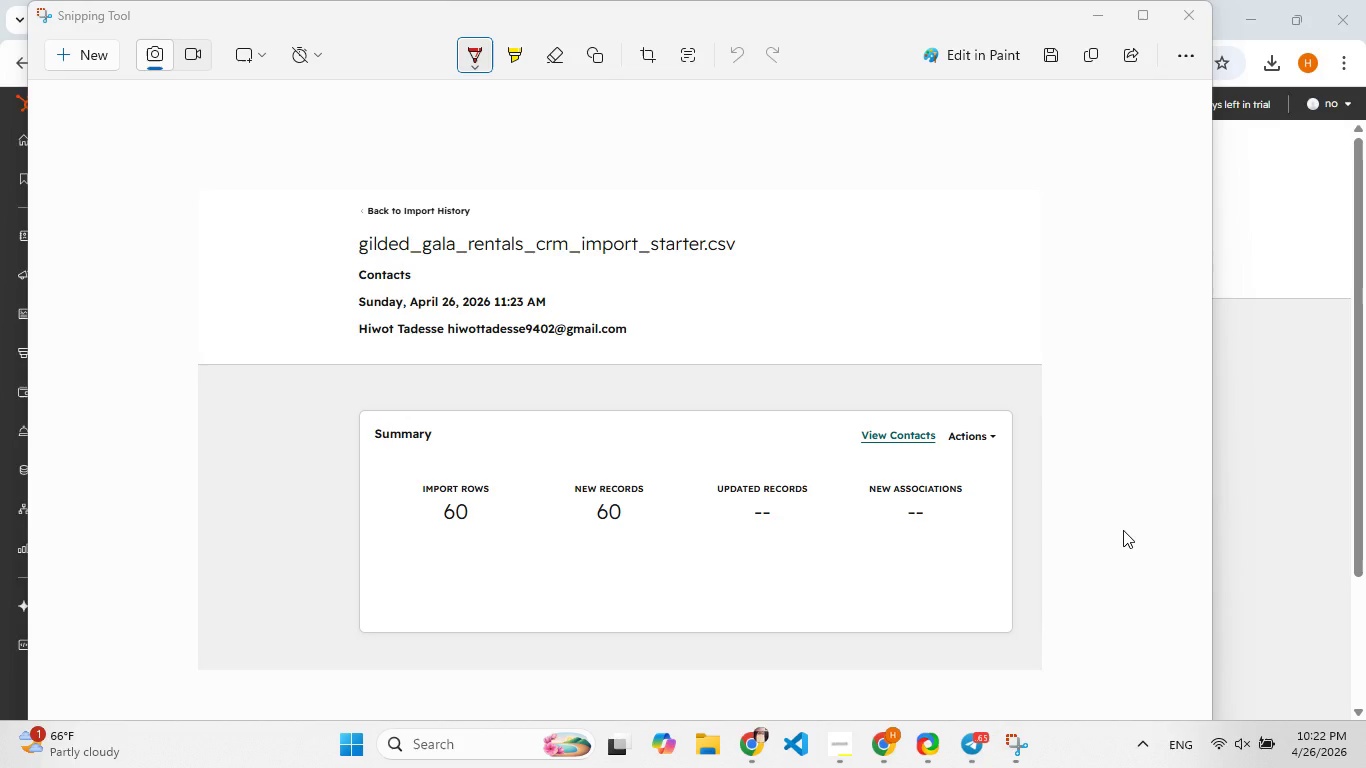 
left_click([1059, 56])
 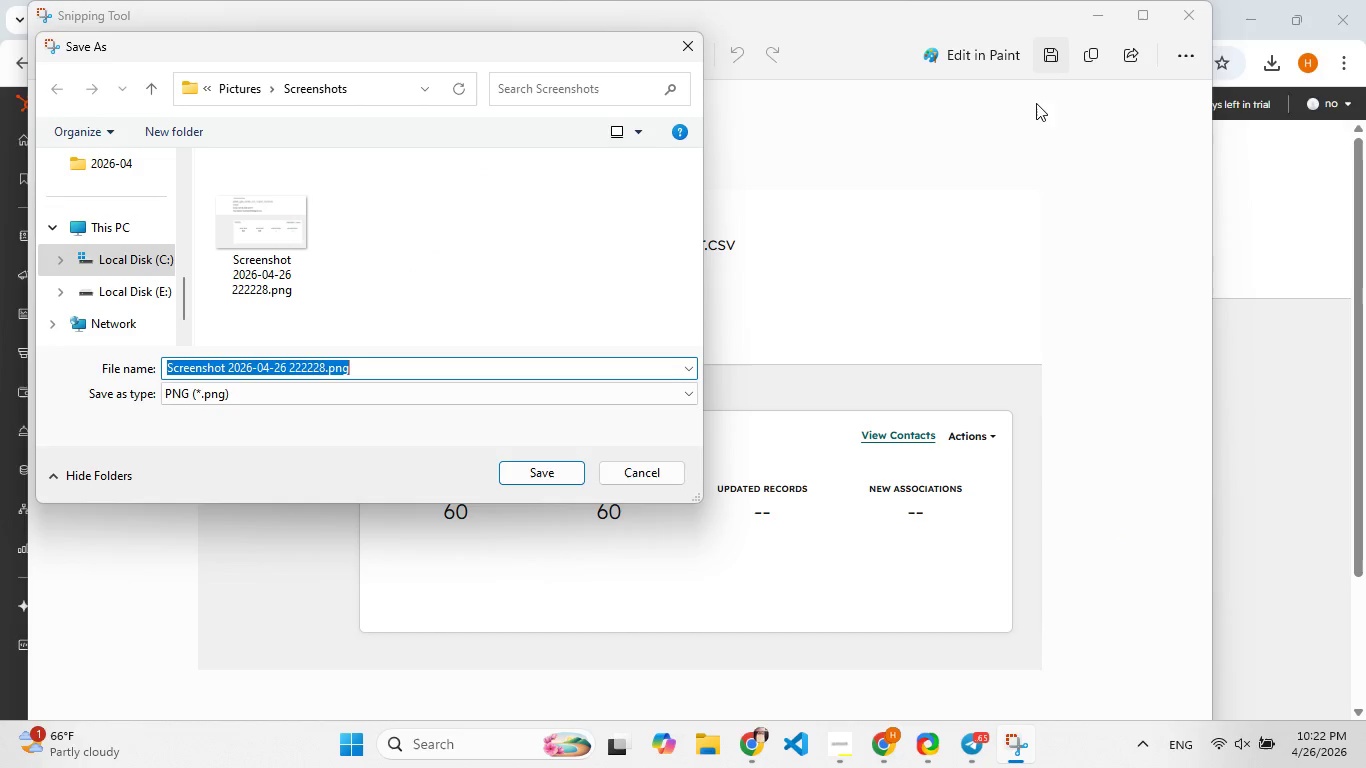 
type(Import Confermation)
 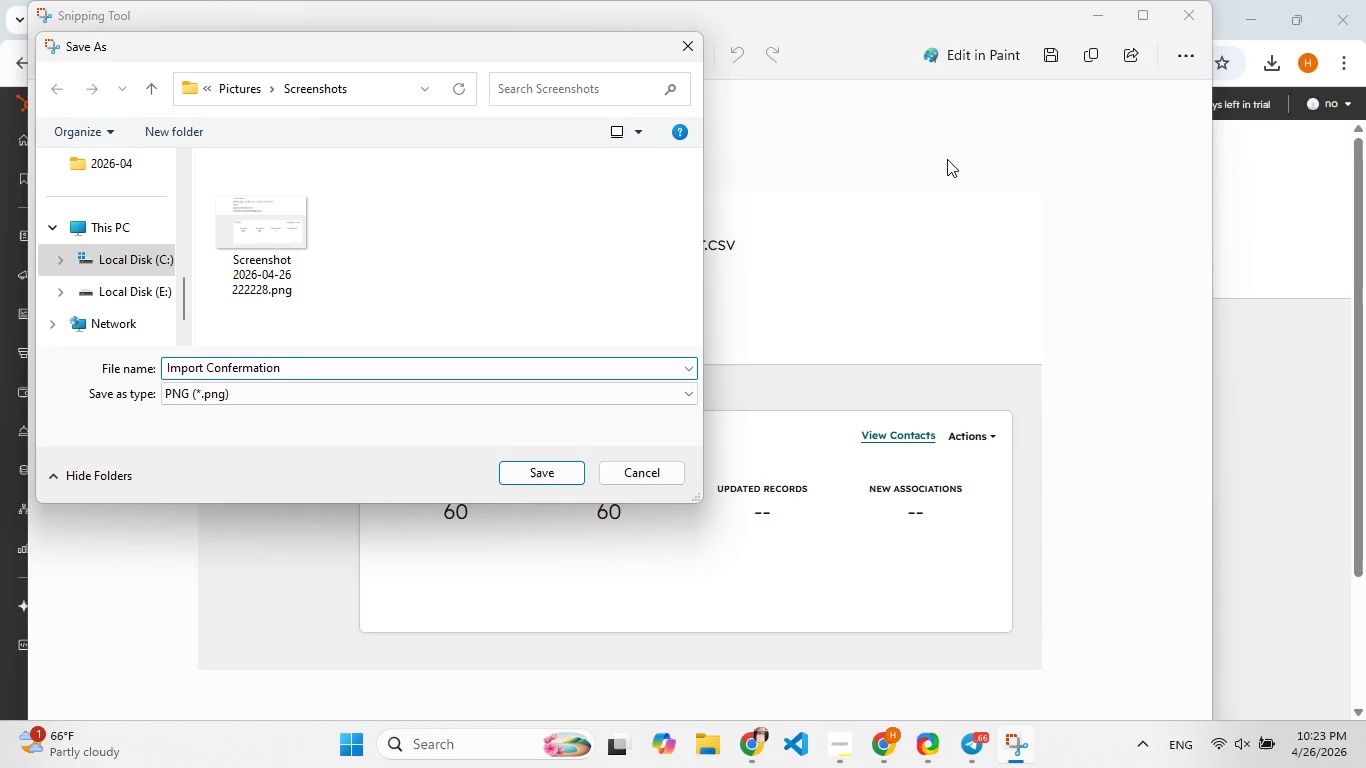 
key(Enter)
 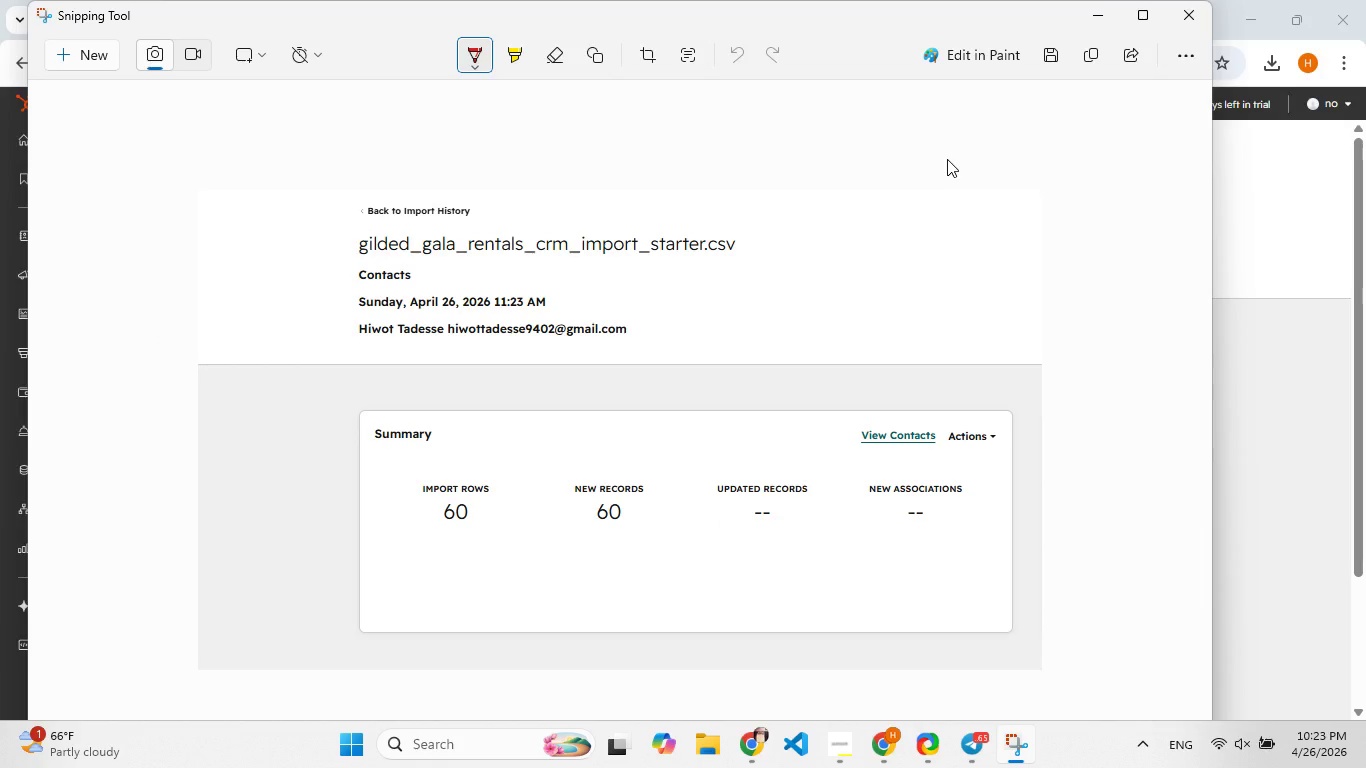 
wait(18.22)
 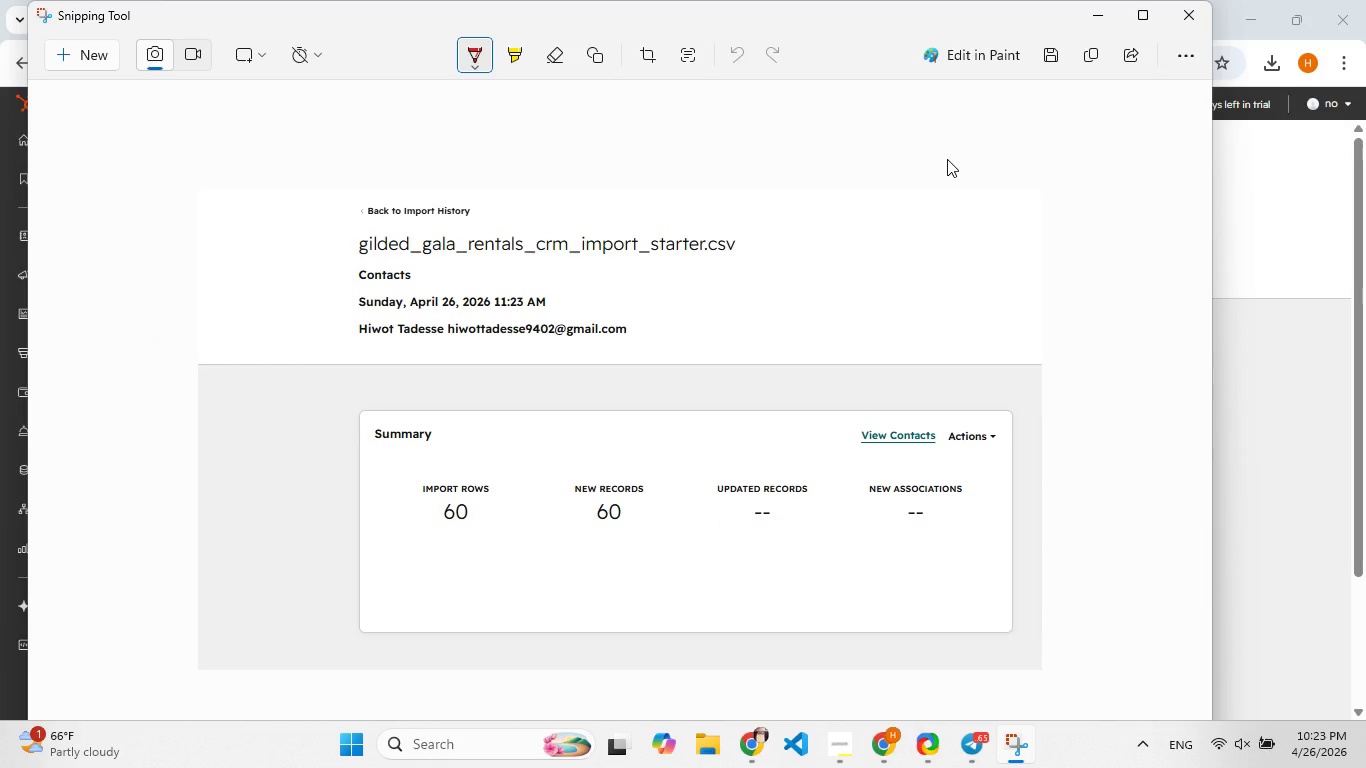 
left_click([1192, 17])
 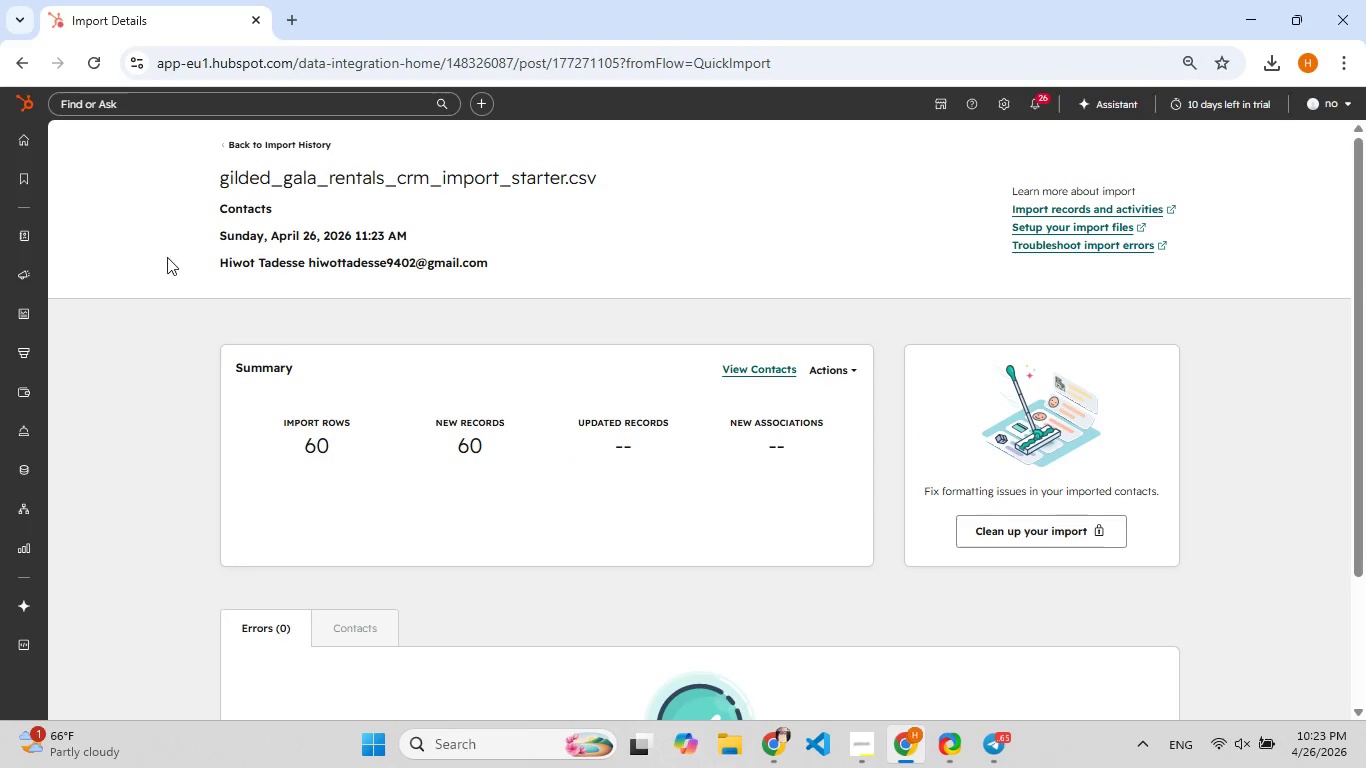 
mouse_move([39, 226])
 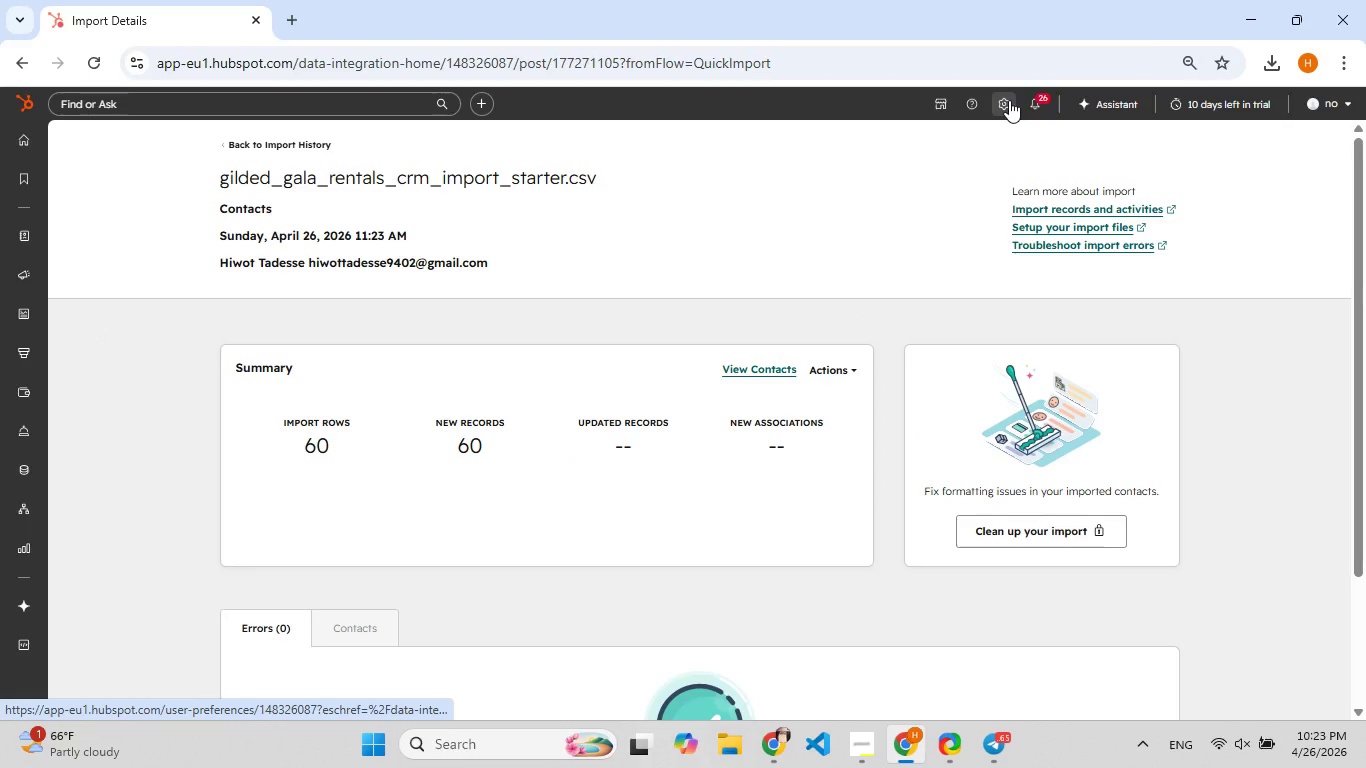 
left_click([1009, 100])
 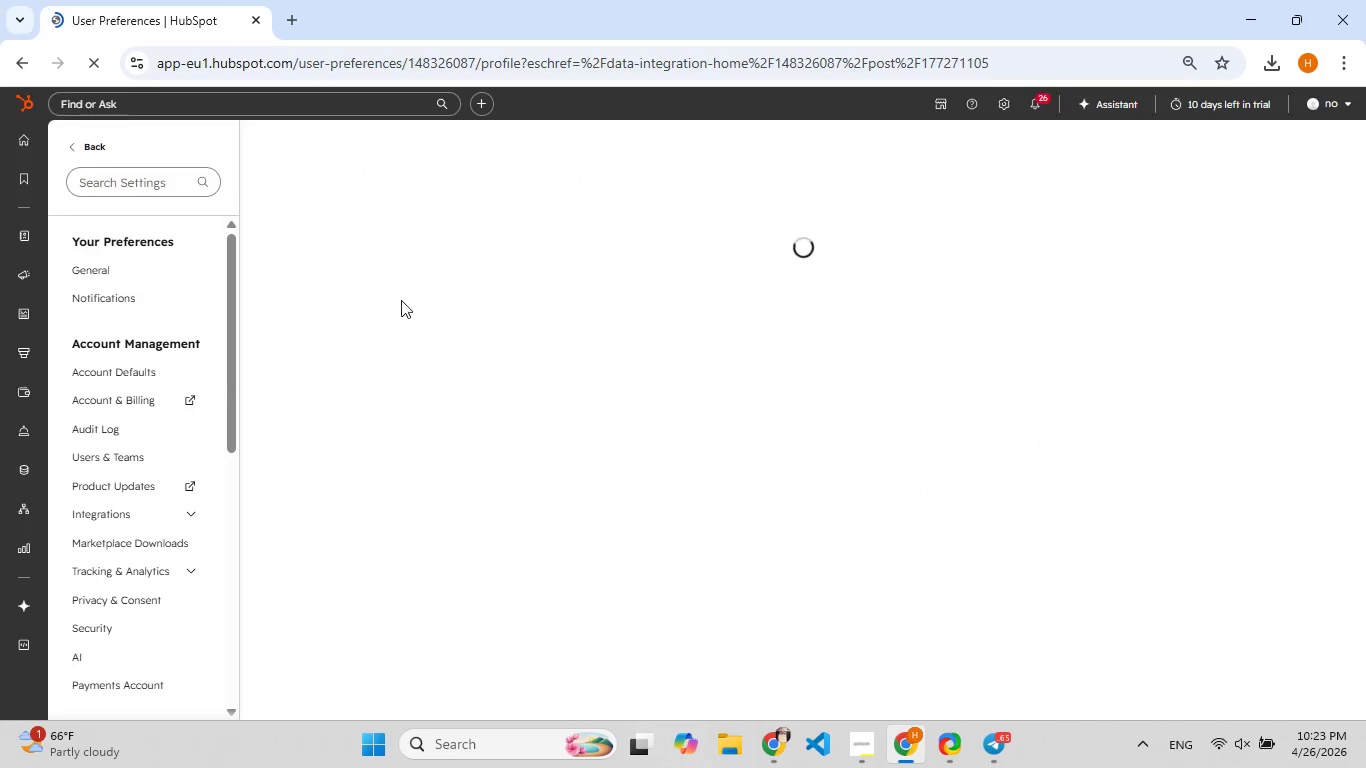 
scroll: coordinate [163, 344], scroll_direction: down, amount: 3.0
 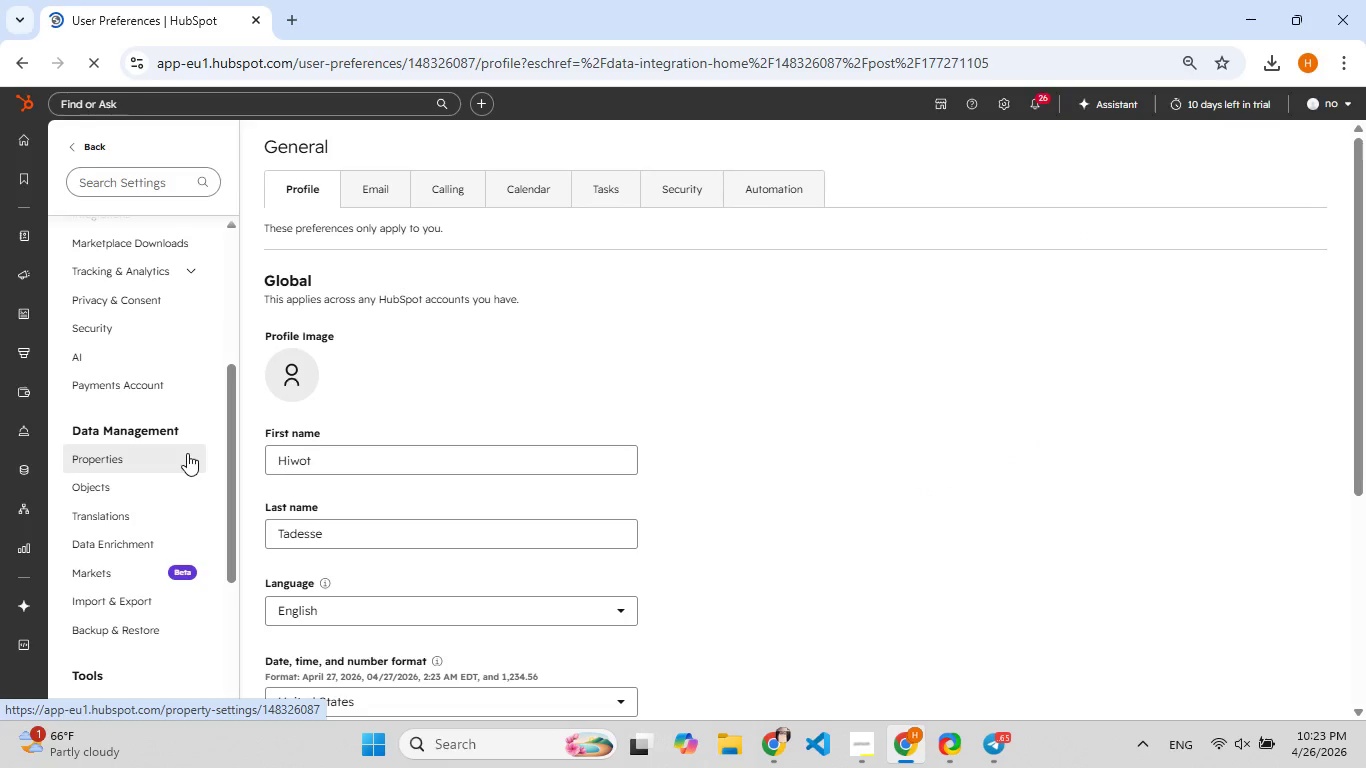 
left_click([173, 455])
 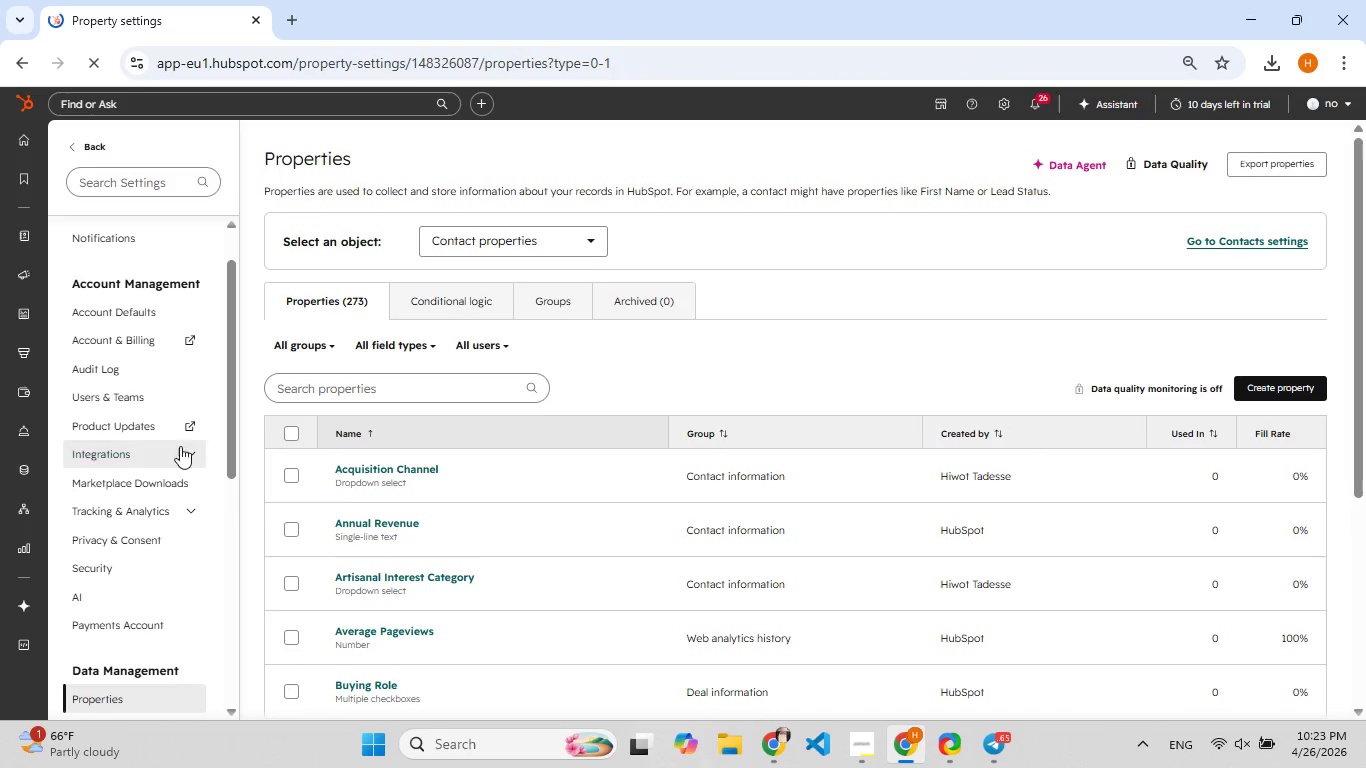 
wait(6.22)
 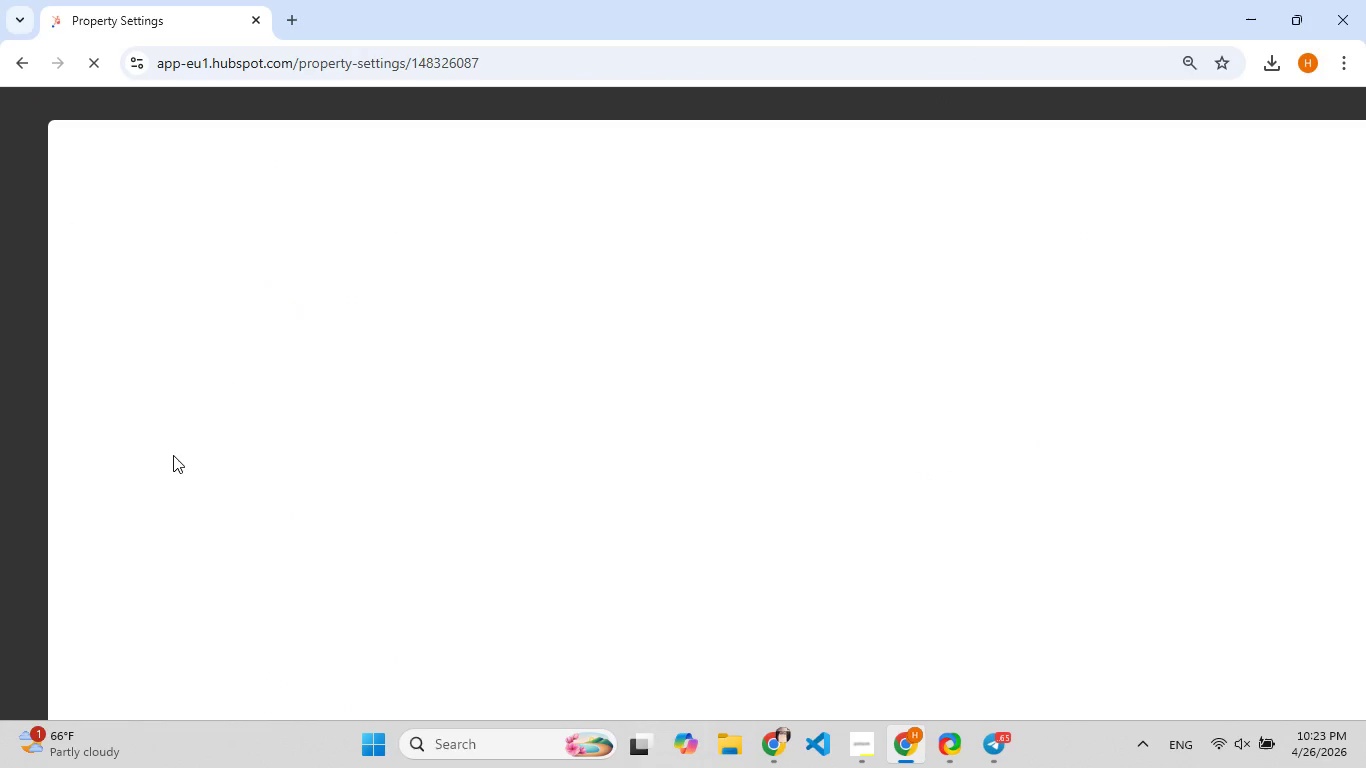 
left_click([1276, 388])
 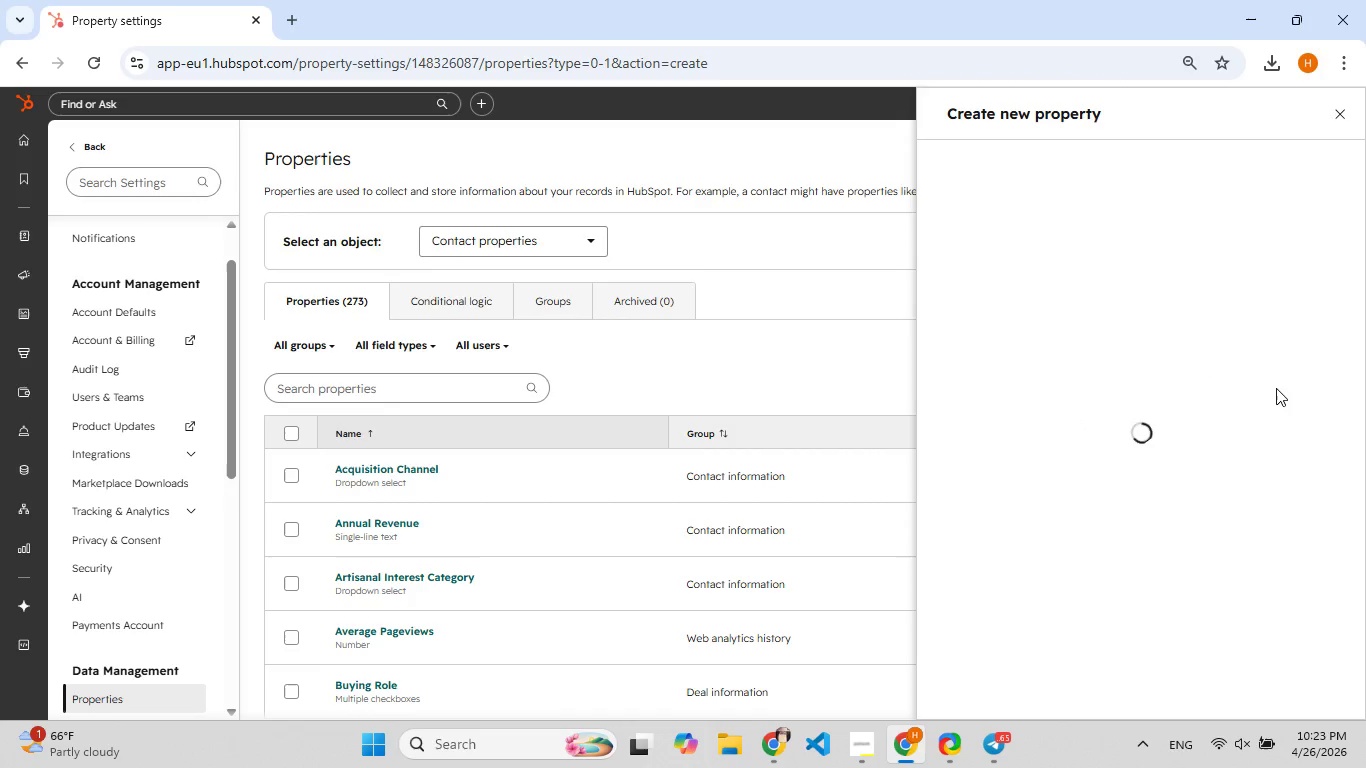 
wait(11.2)
 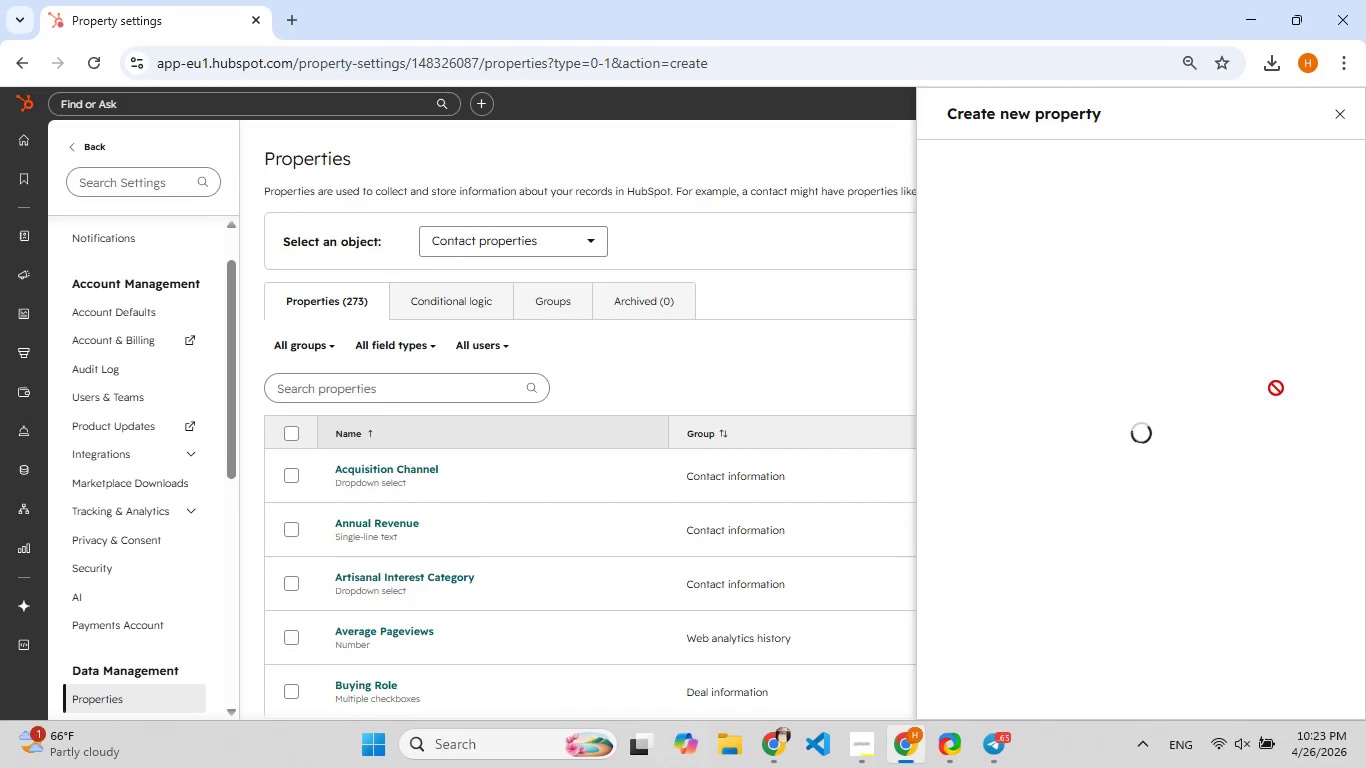 
type(Last Rental Cata[F8]gory[F9])
key(Backspace)
type([F9])
key(Backspace)
key(Backspace)
type([F9]eg[F8]ory)
 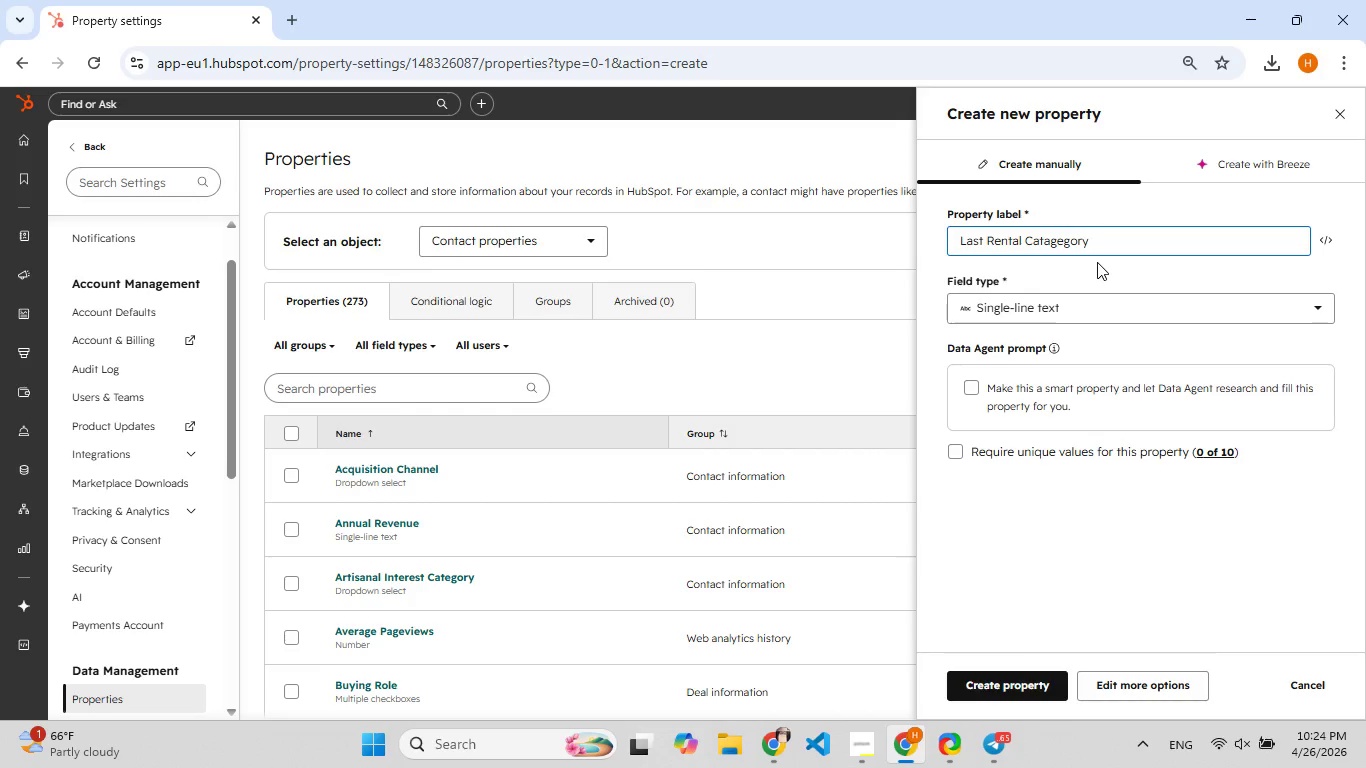 
left_click([1056, 245])
 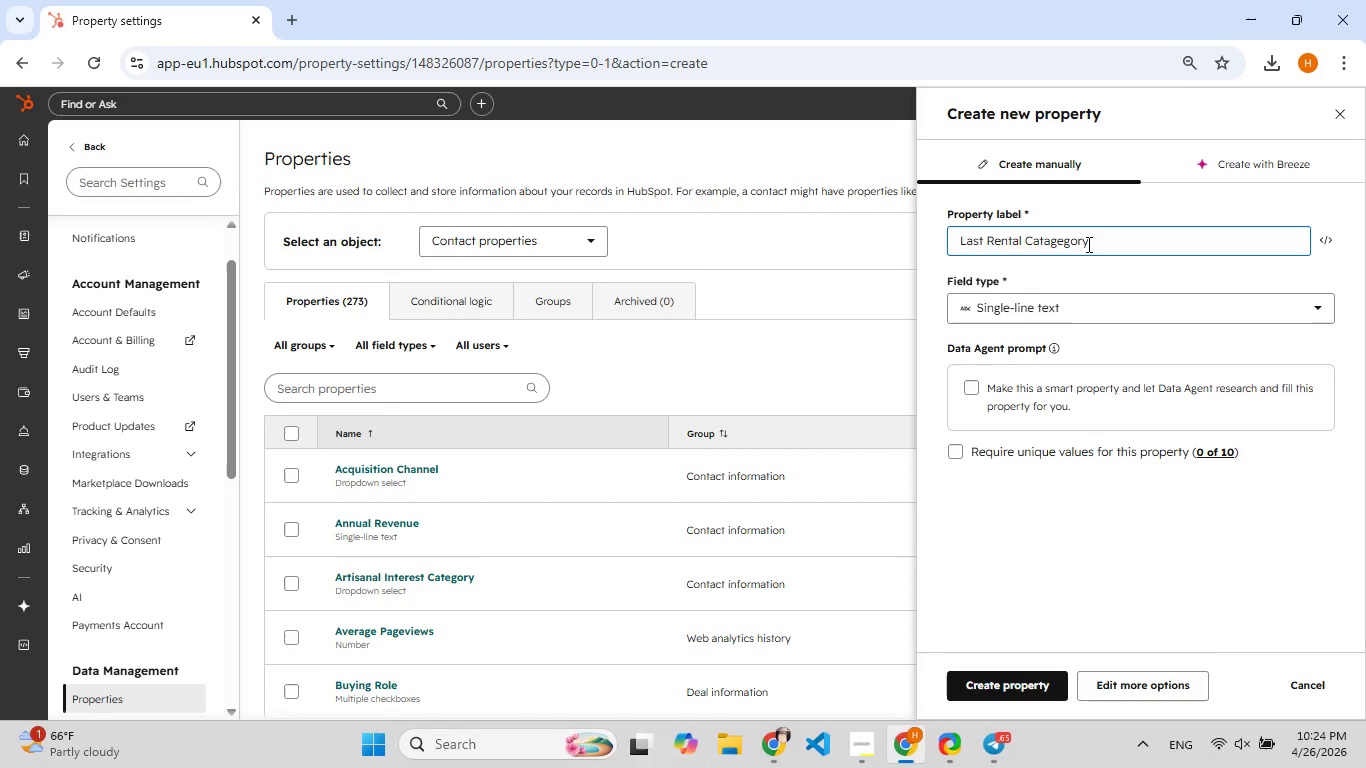 
key(F9)
 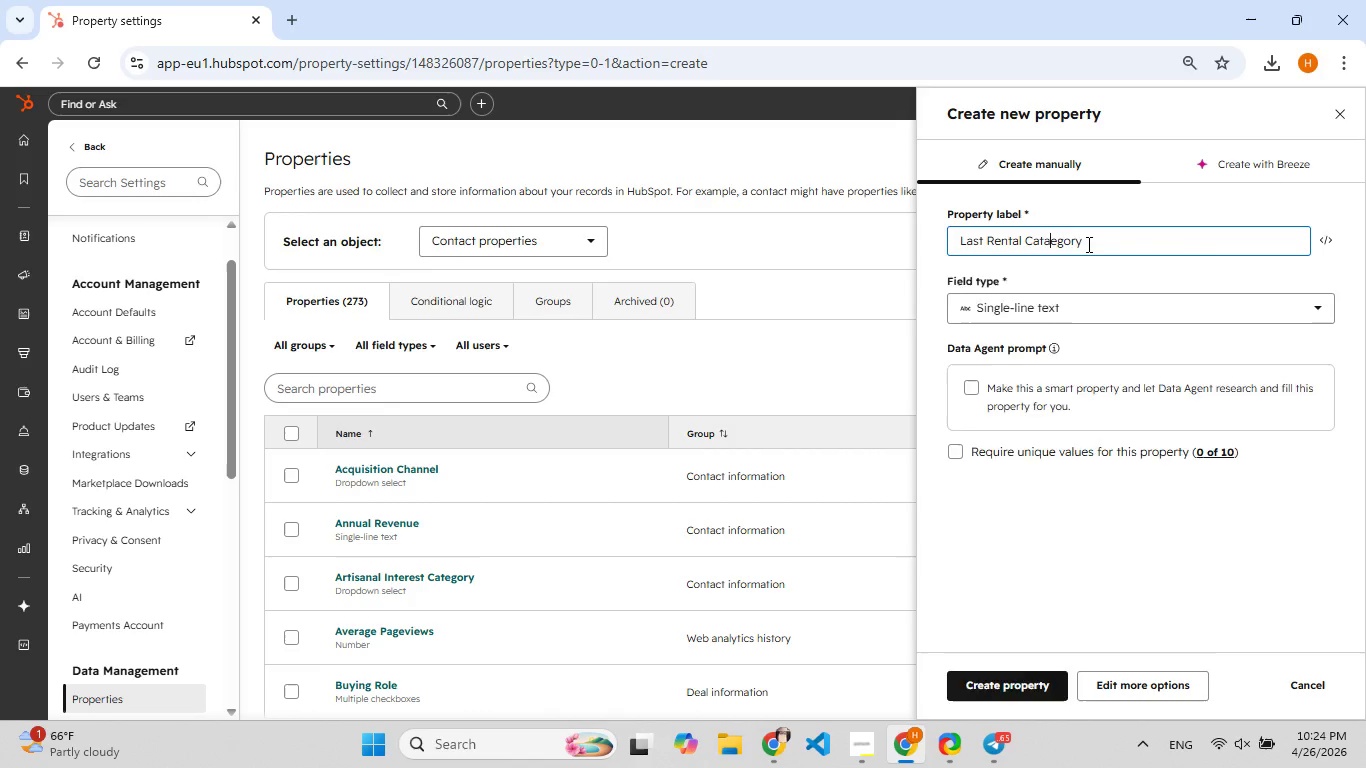 
key(Backspace)
 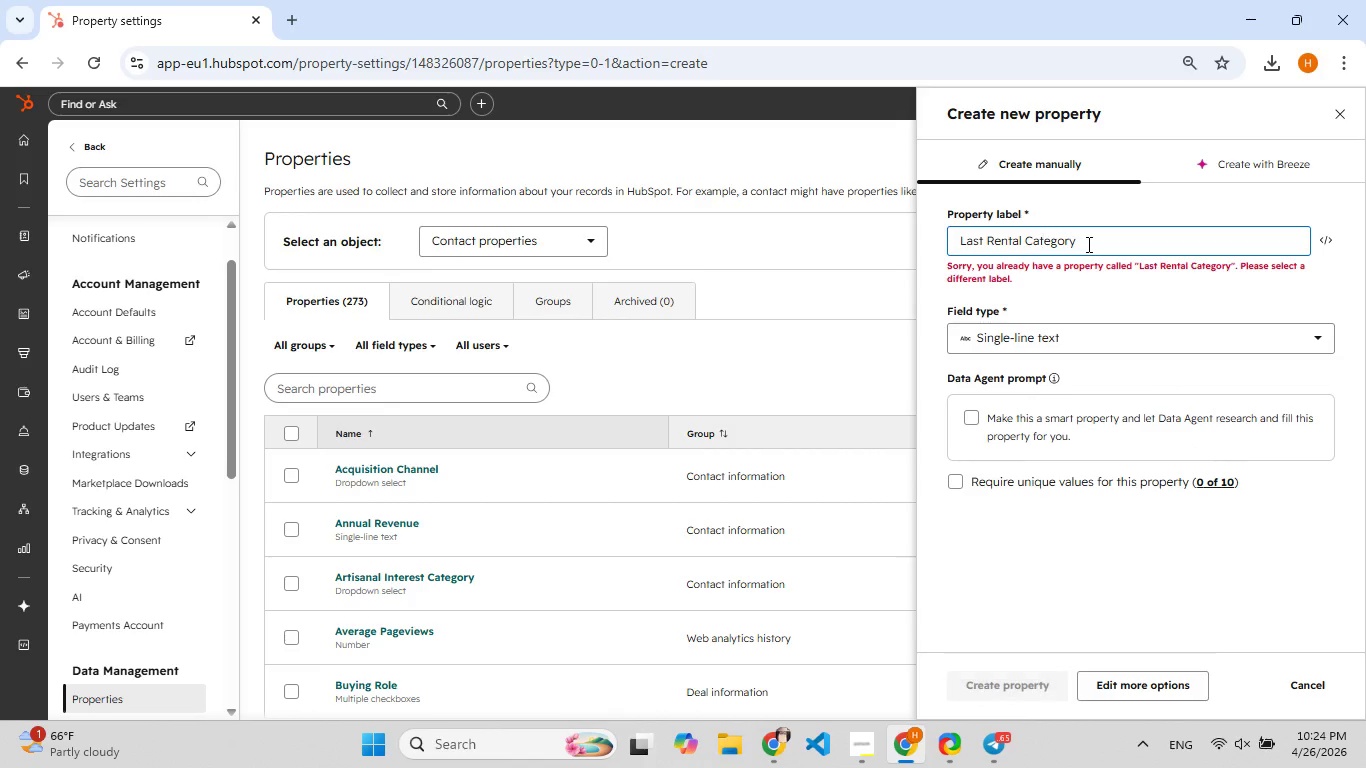 
key(Backspace)
 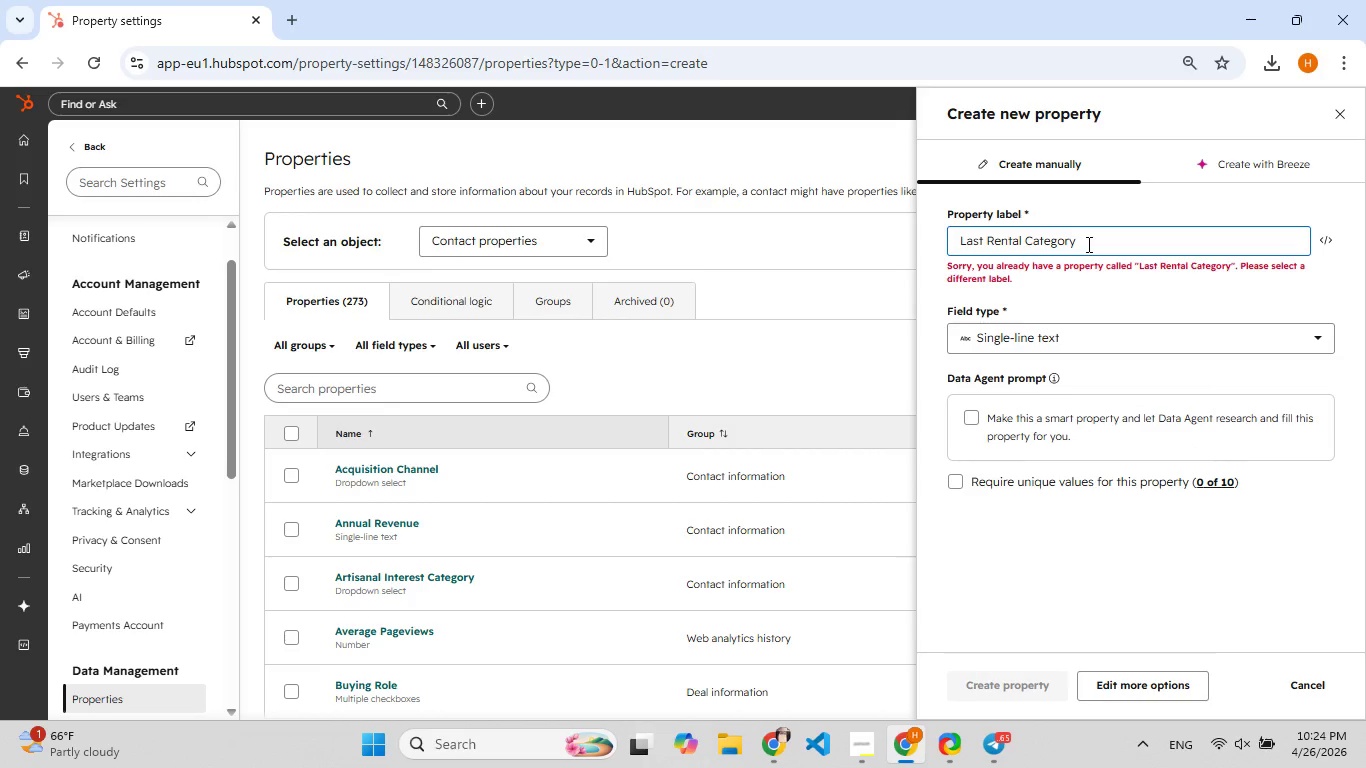 
key(F9)
 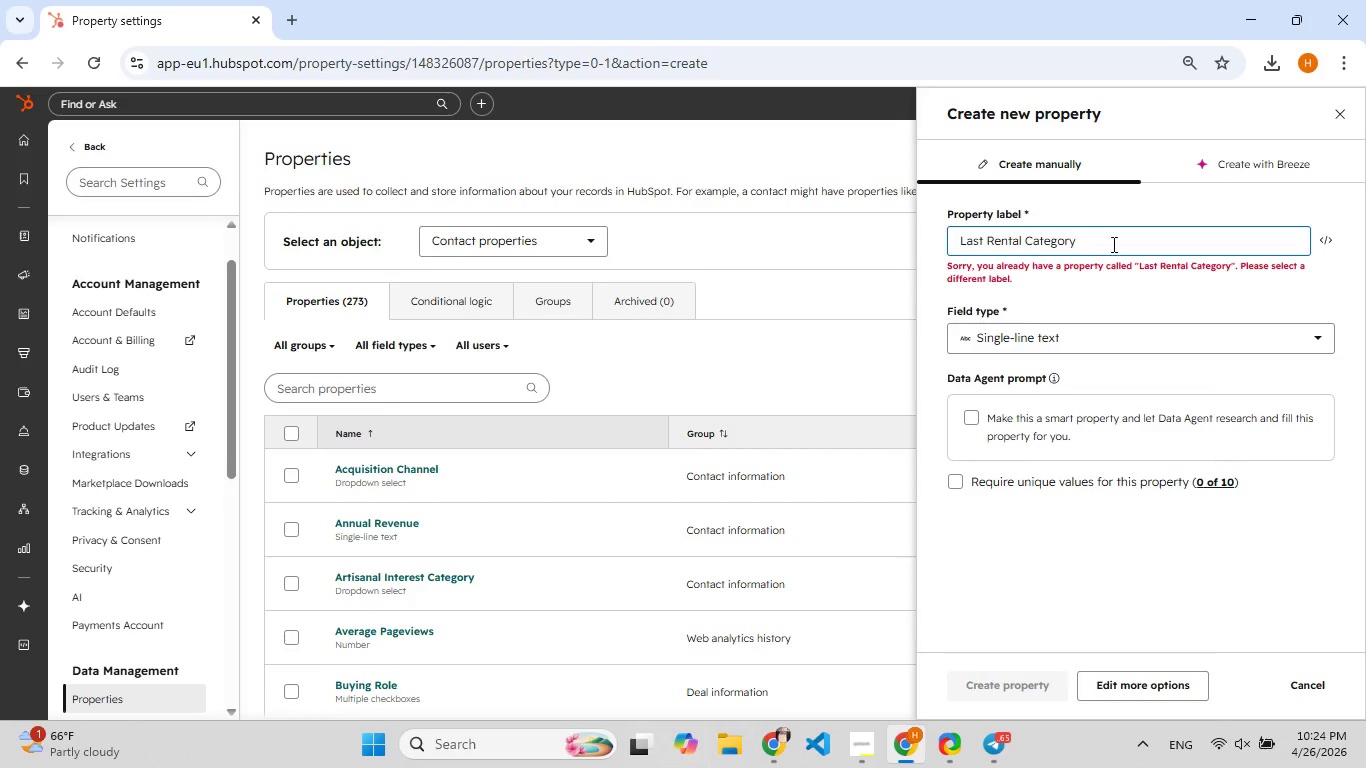 
wait(5.2)
 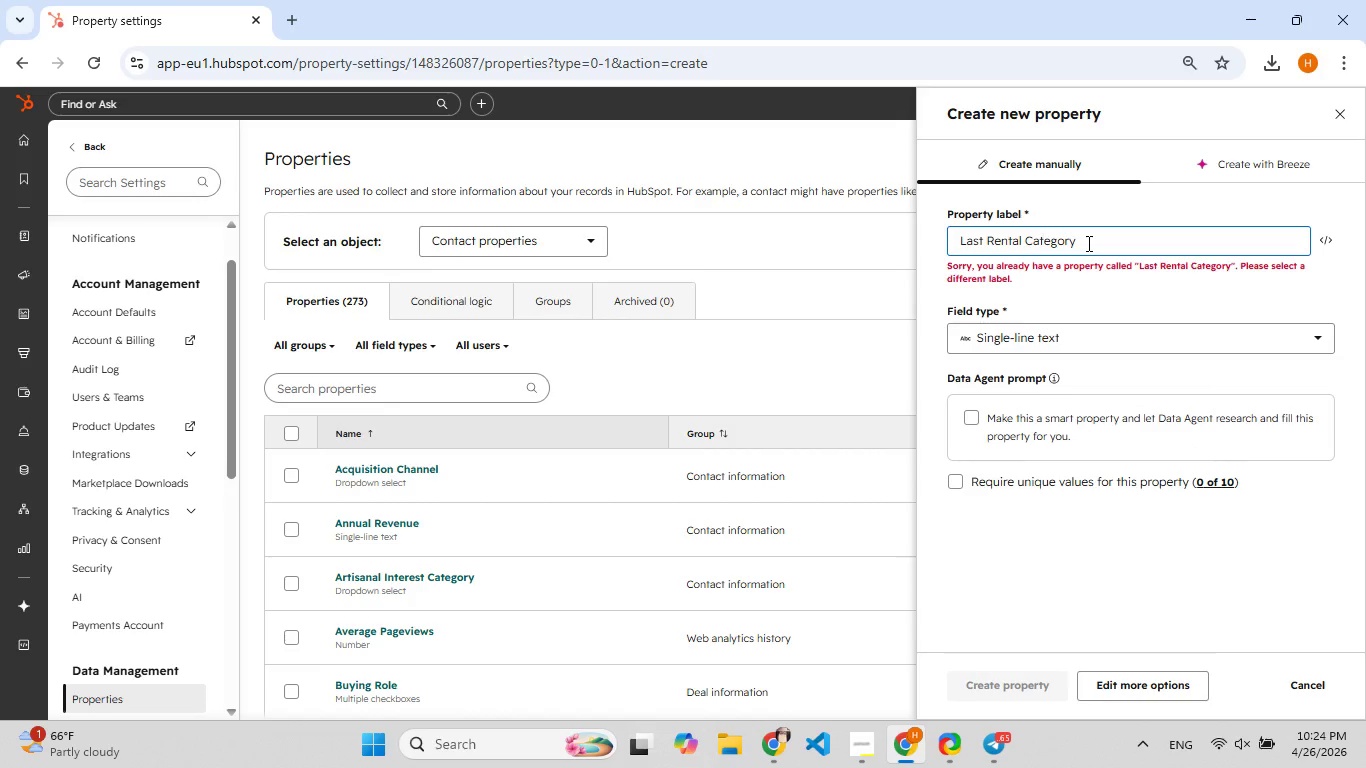 
left_click_drag(start_coordinate=[1134, 237], to_coordinate=[938, 246])
 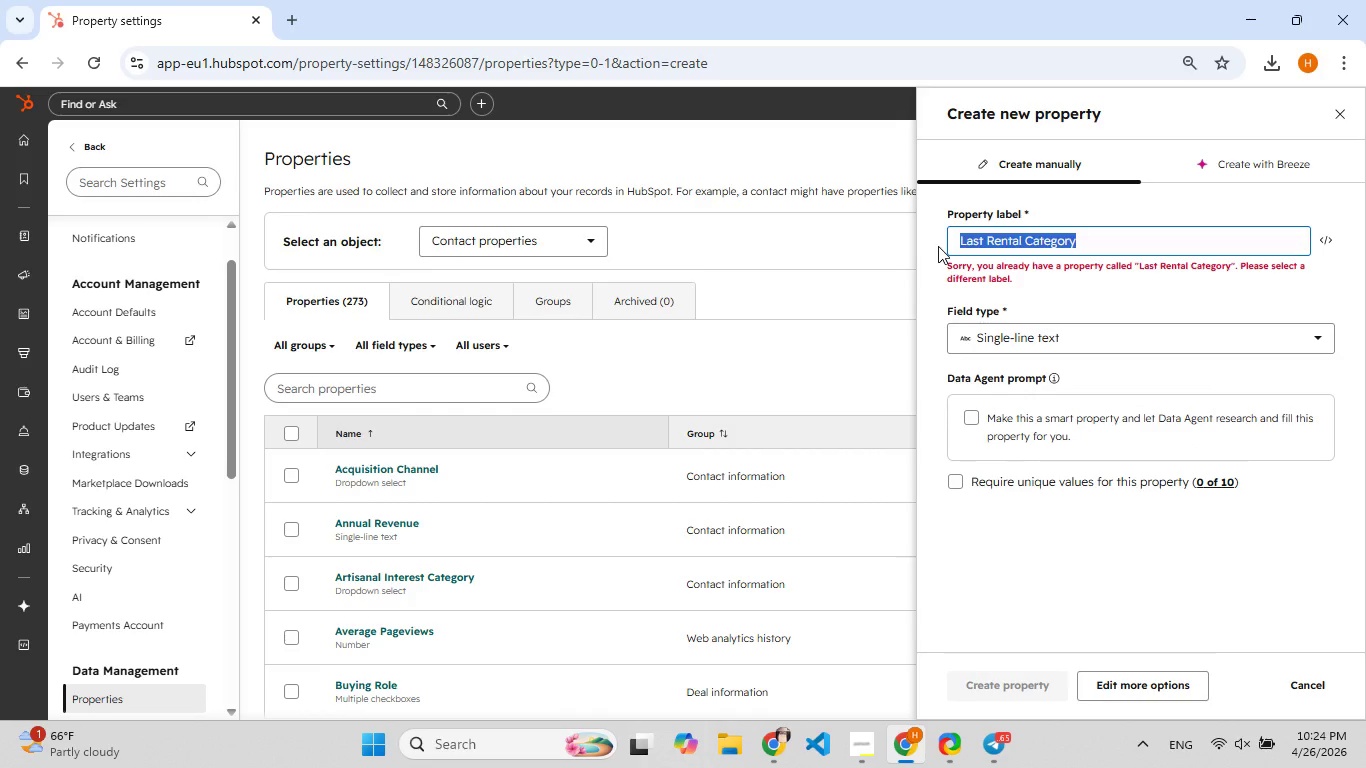 
key(Control+C)
 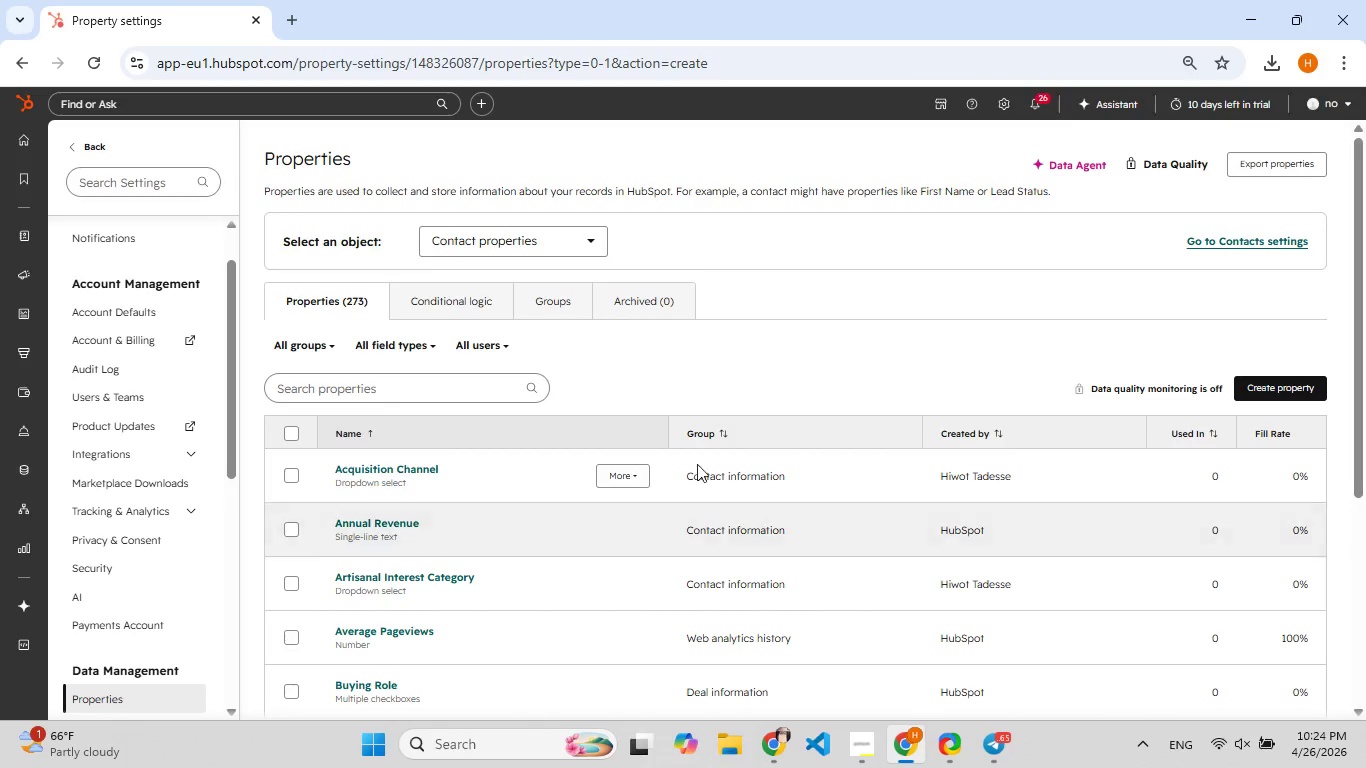 
left_click([466, 384])
 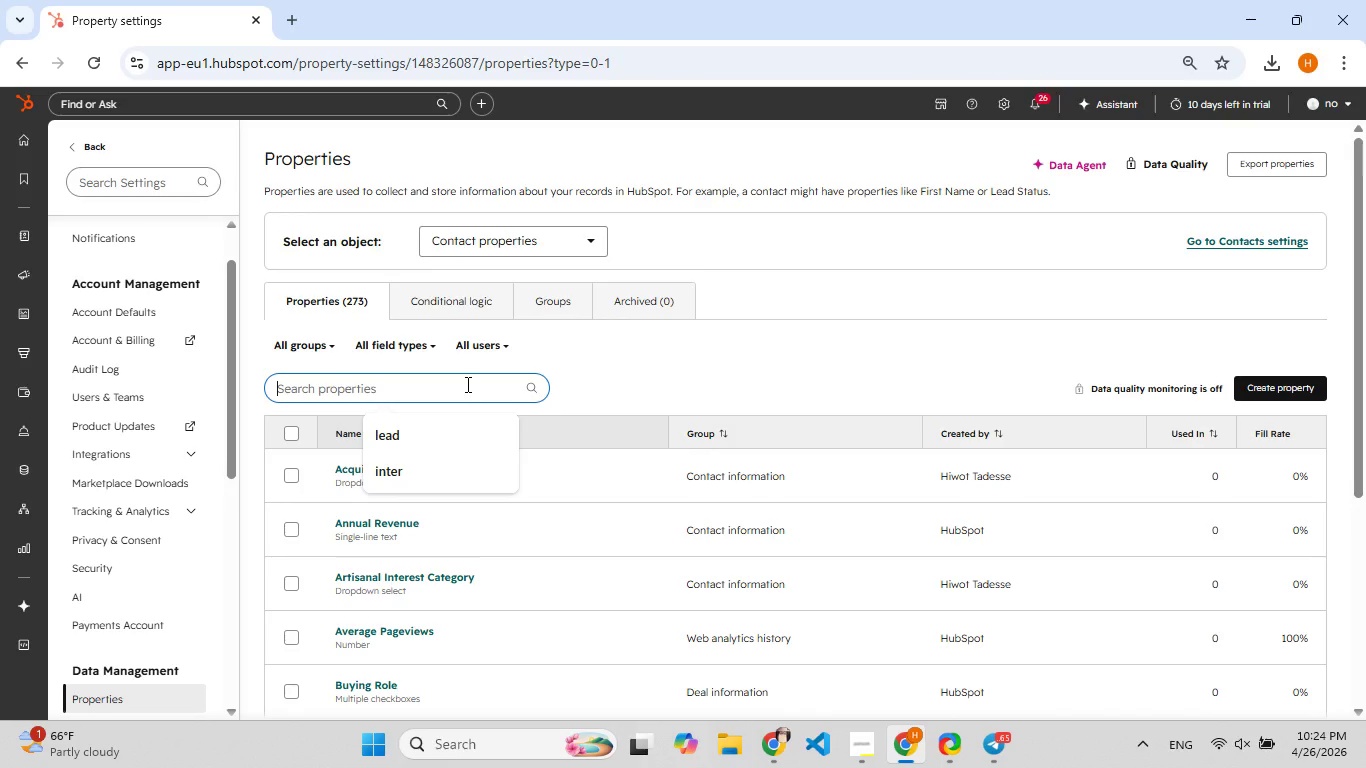 
key(Control+V)
 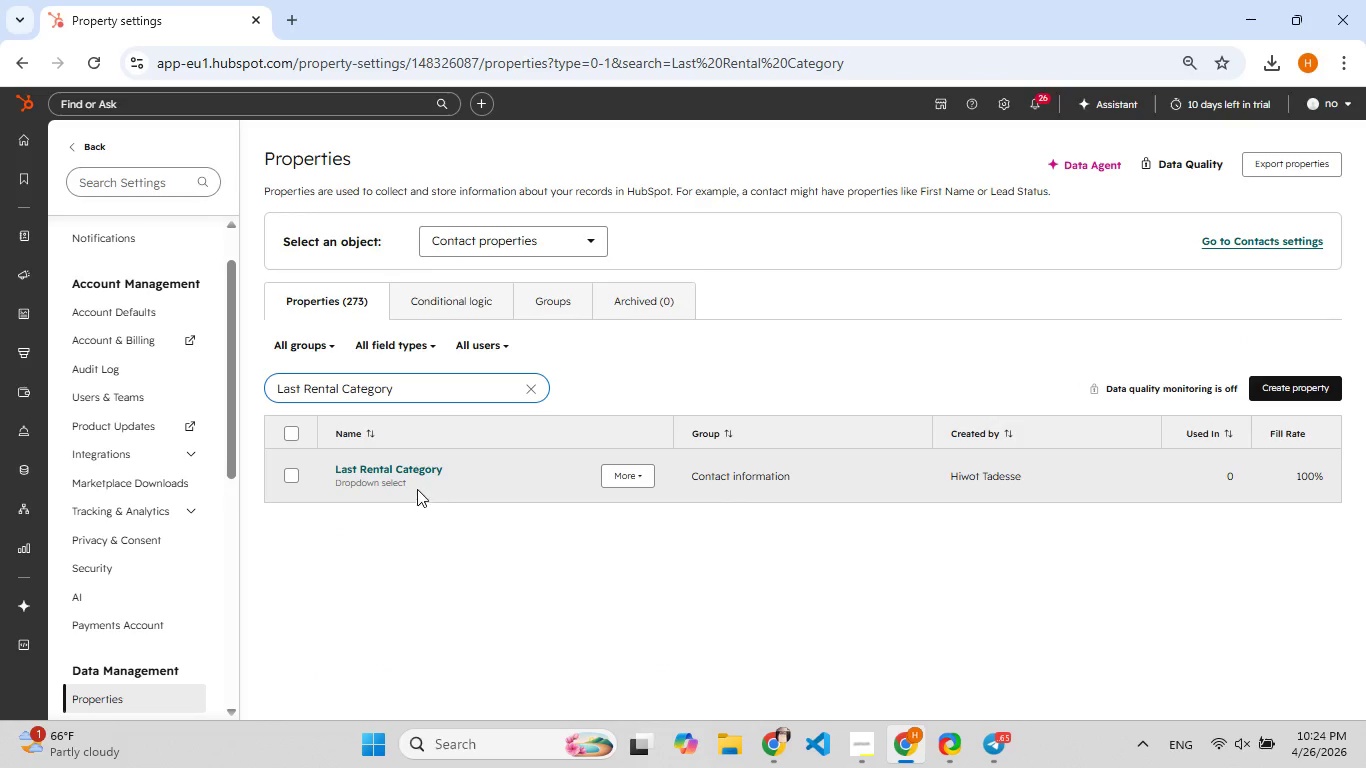 
left_click([401, 465])
 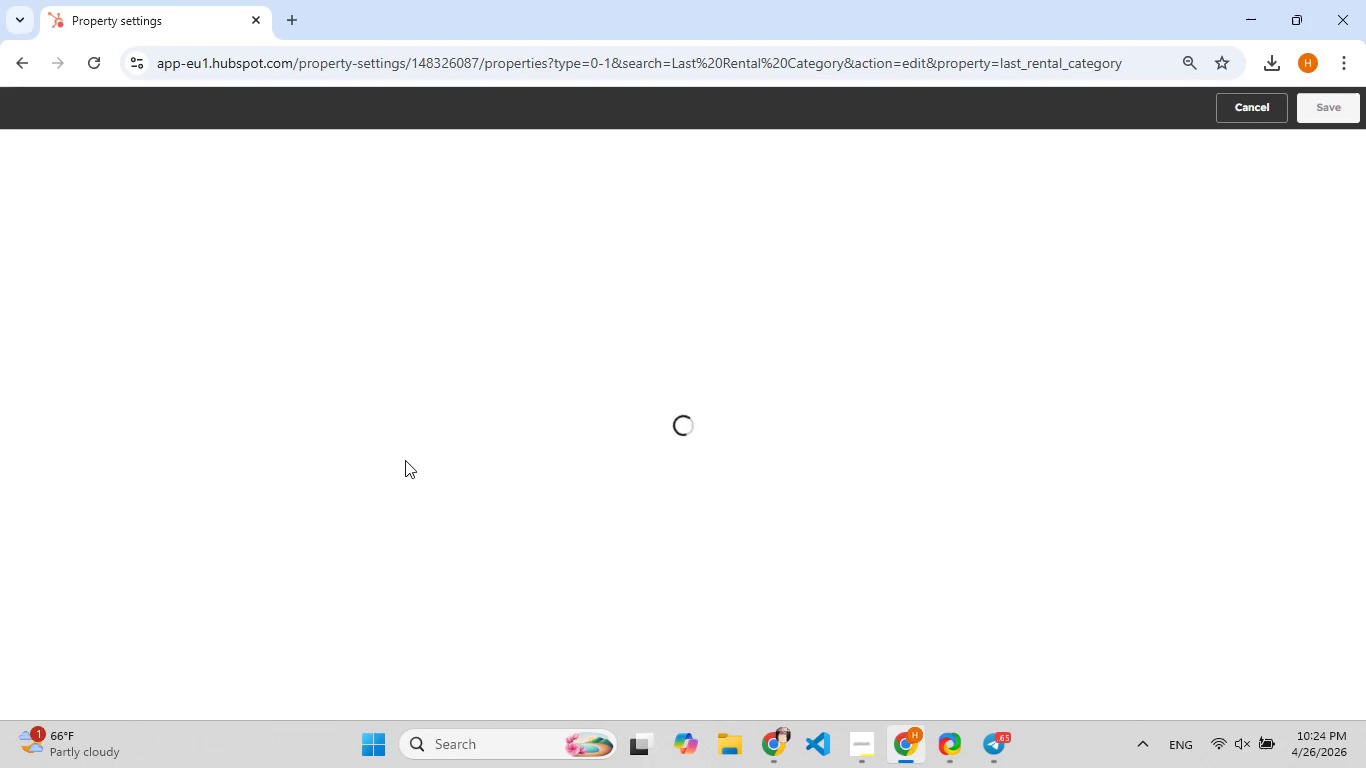 
wait(9.64)
 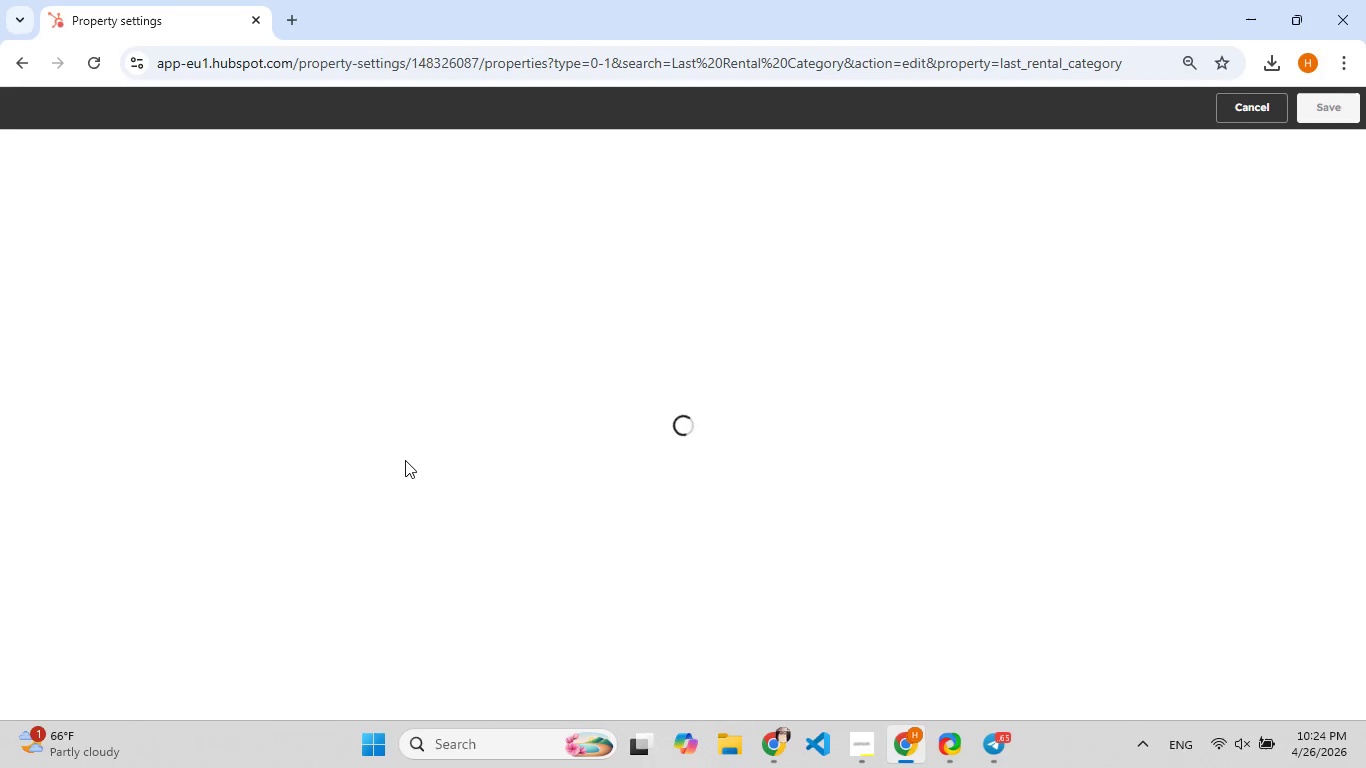 
left_click([102, 218])
 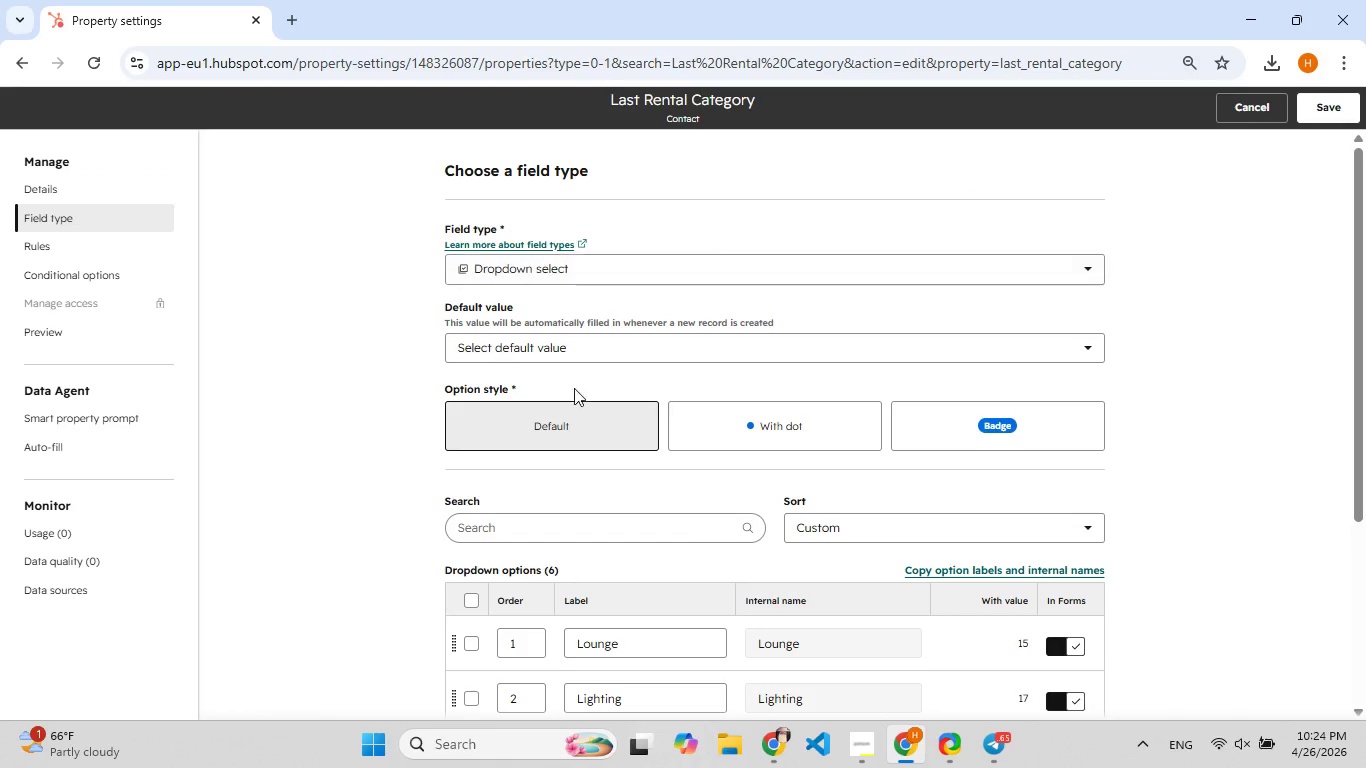 
scroll: coordinate [695, 461], scroll_direction: down, amount: 3.0
 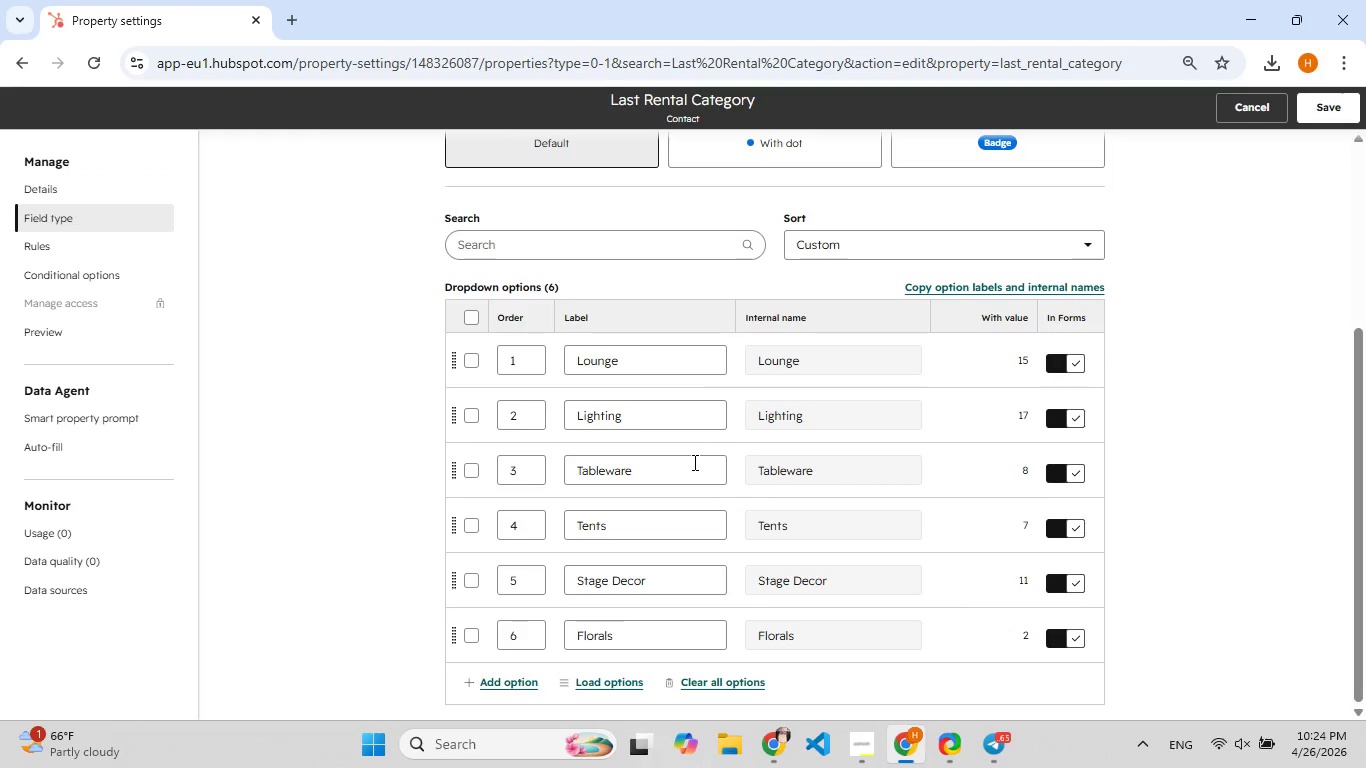 
scroll: coordinate [692, 462], scroll_direction: up, amount: 1.0
 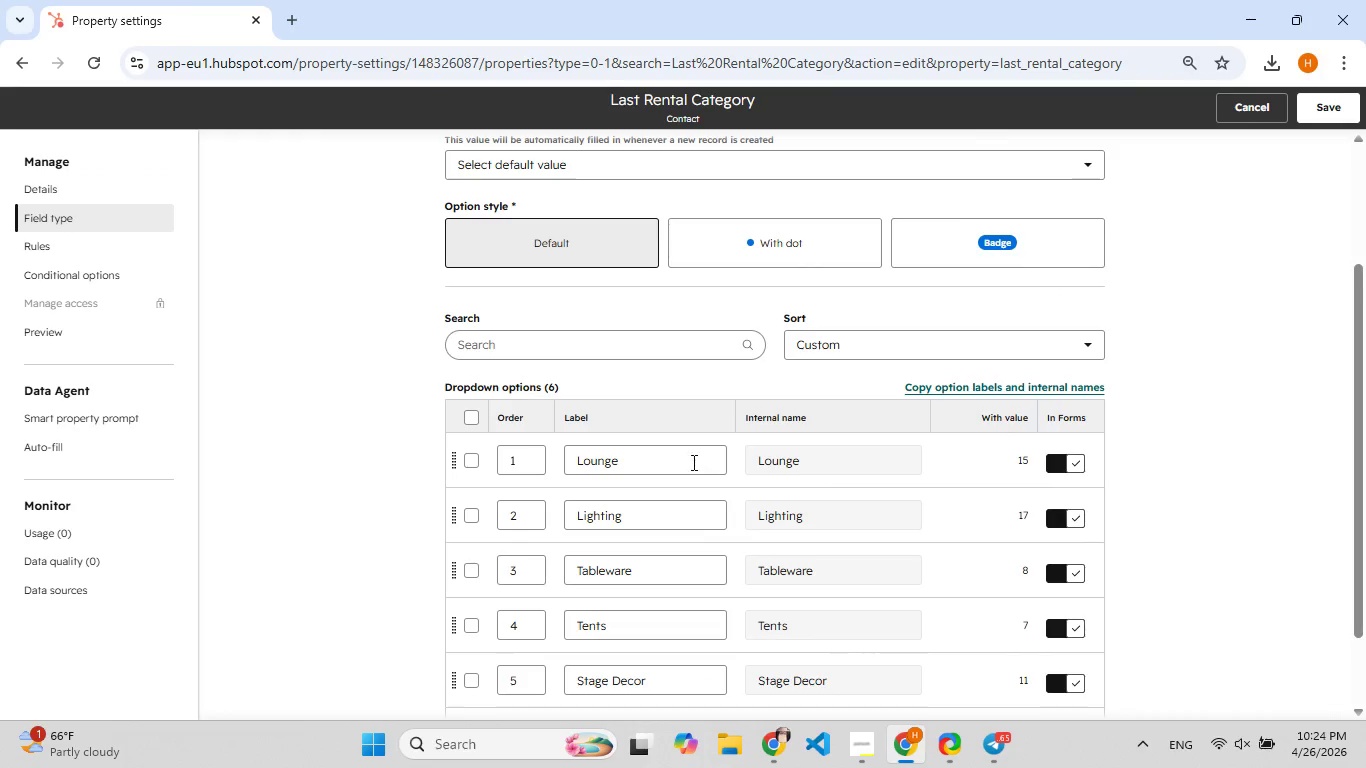 
scroll: coordinate [692, 462], scroll_direction: down, amount: 2.0
 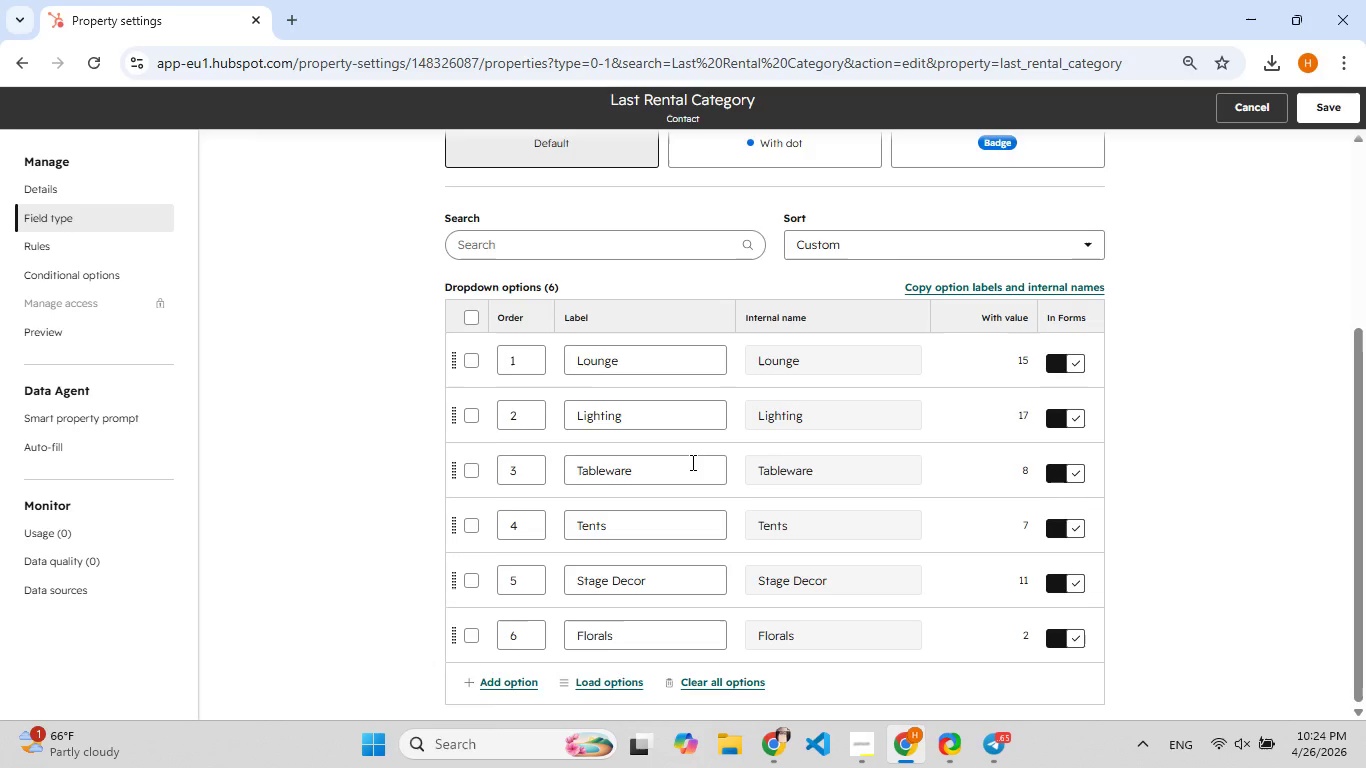 
scroll: coordinate [691, 462], scroll_direction: up, amount: 3.0
 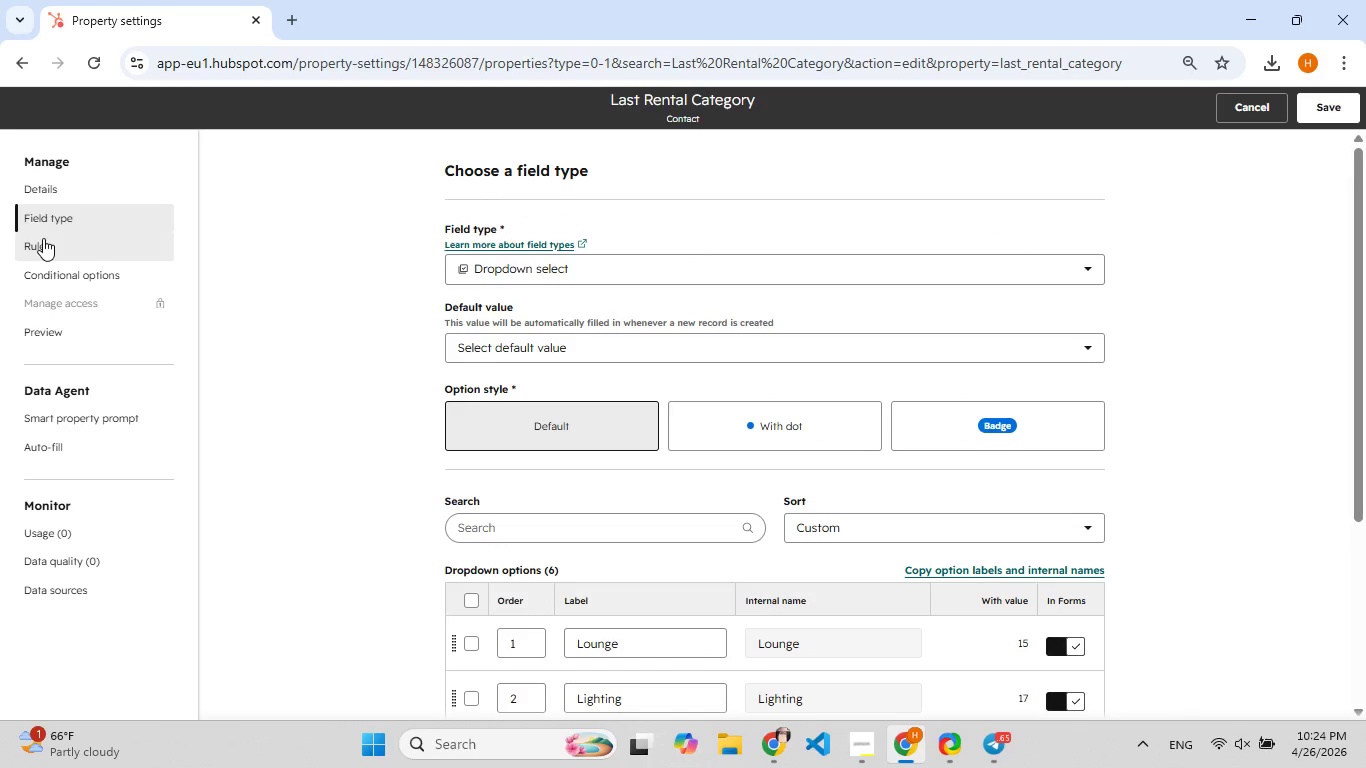 
left_click([68, 195])
 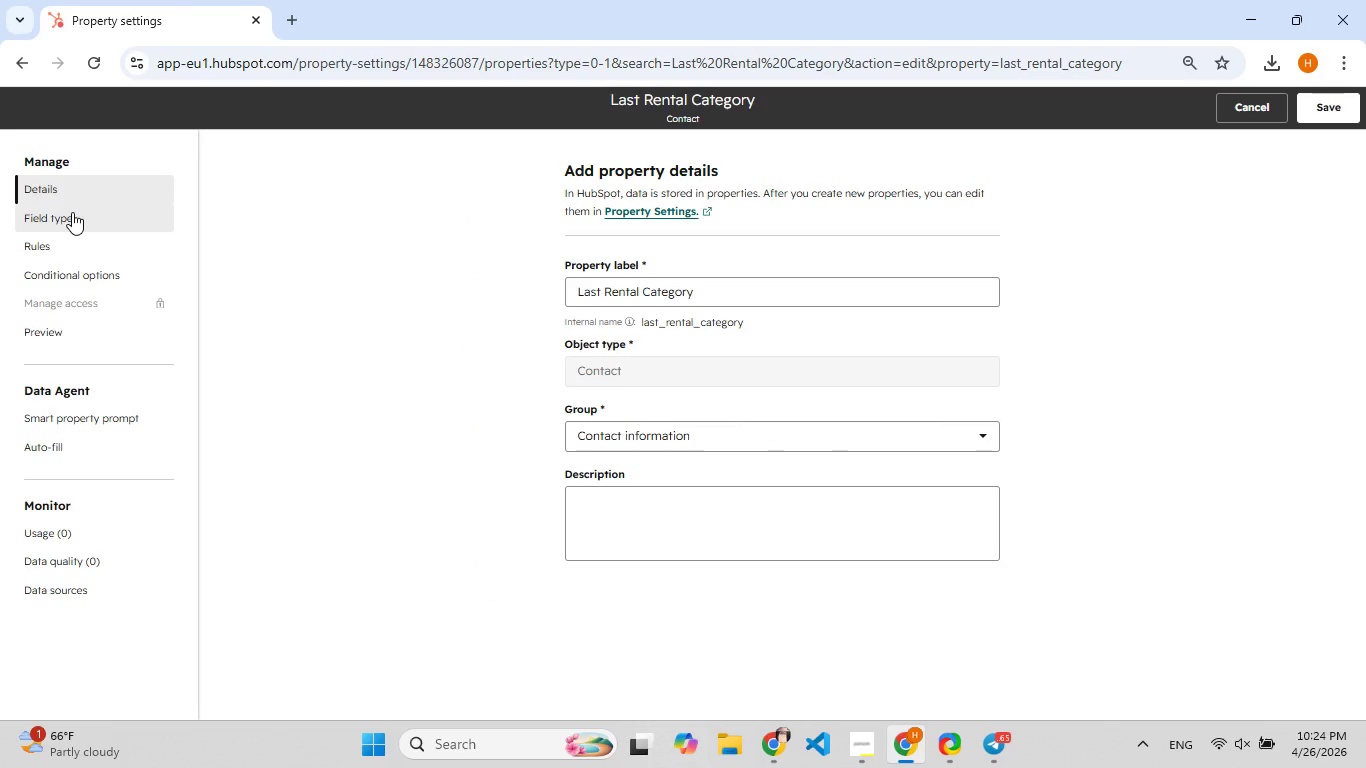 
wait(6.14)
 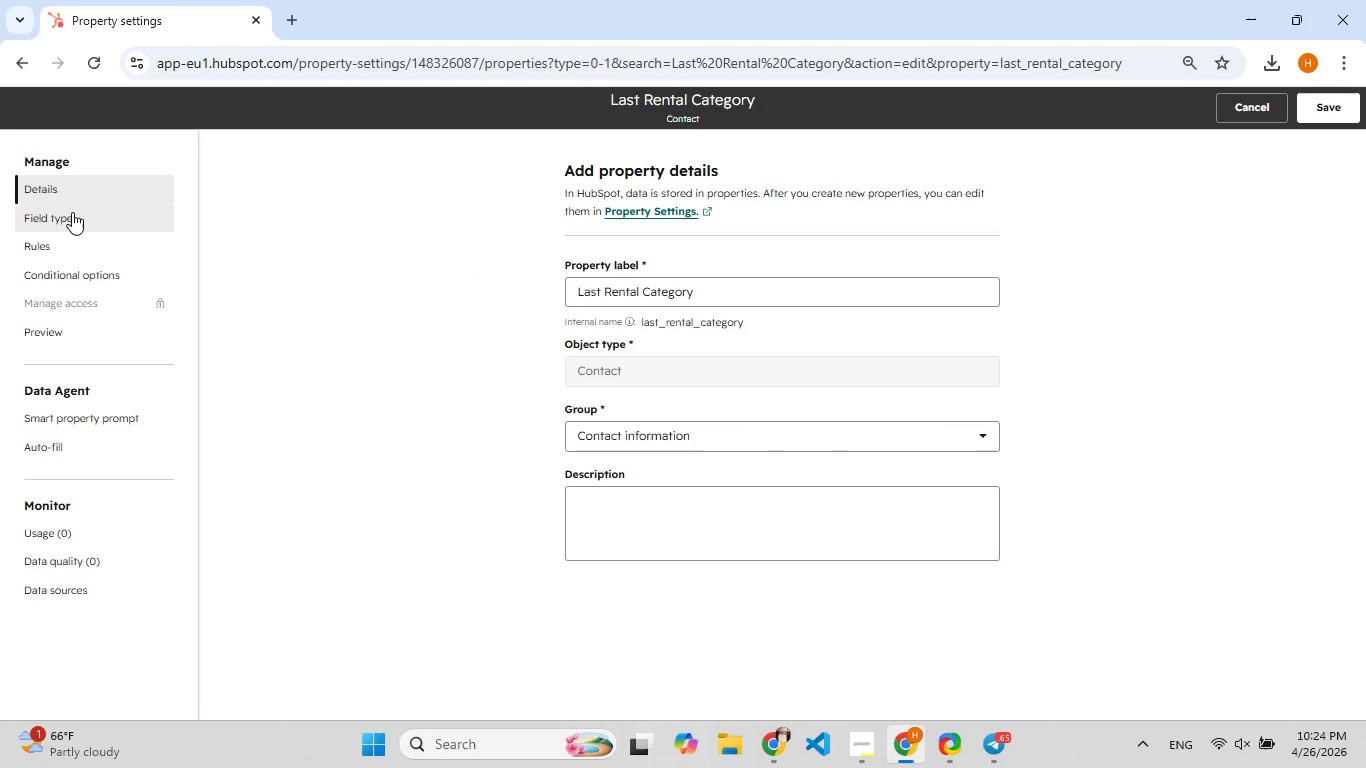 
left_click([719, 517])
 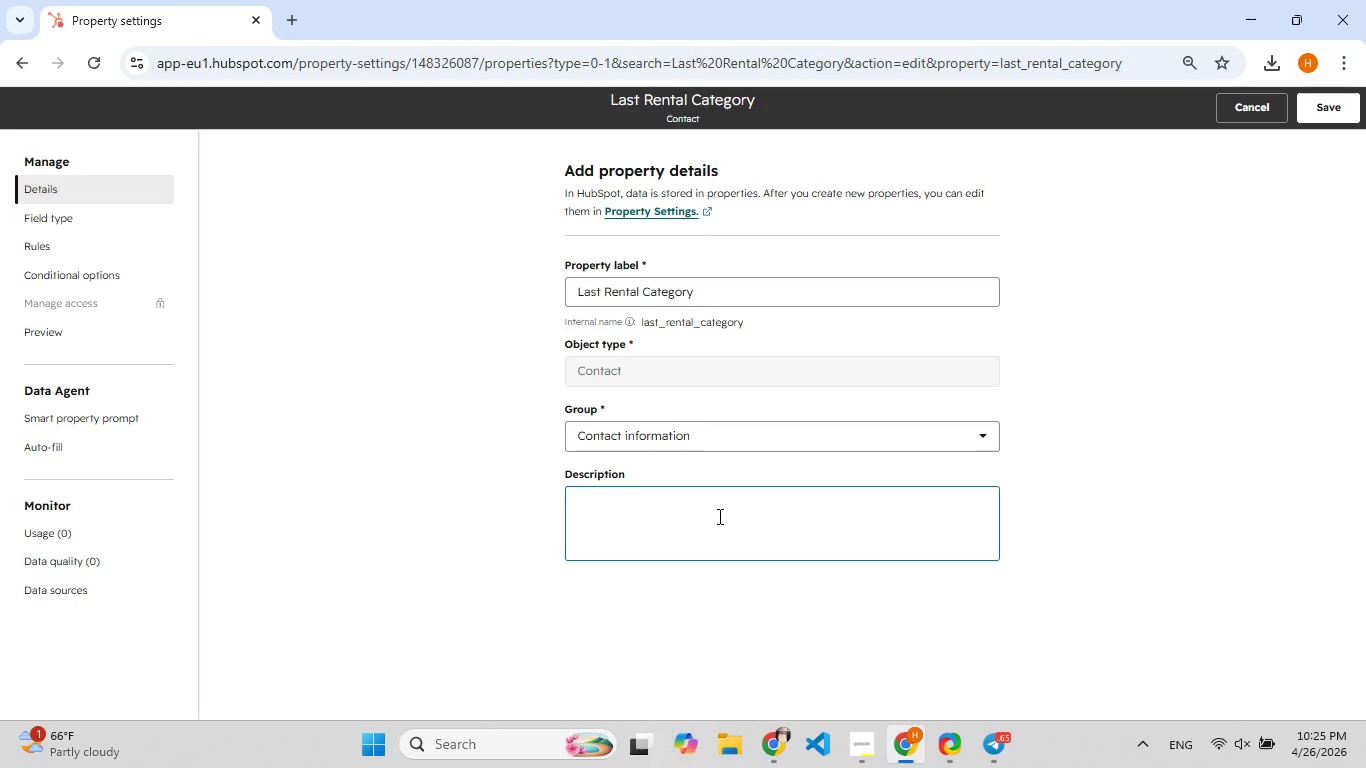 
type(T[F7]he catag[F8]ory of Eq)
 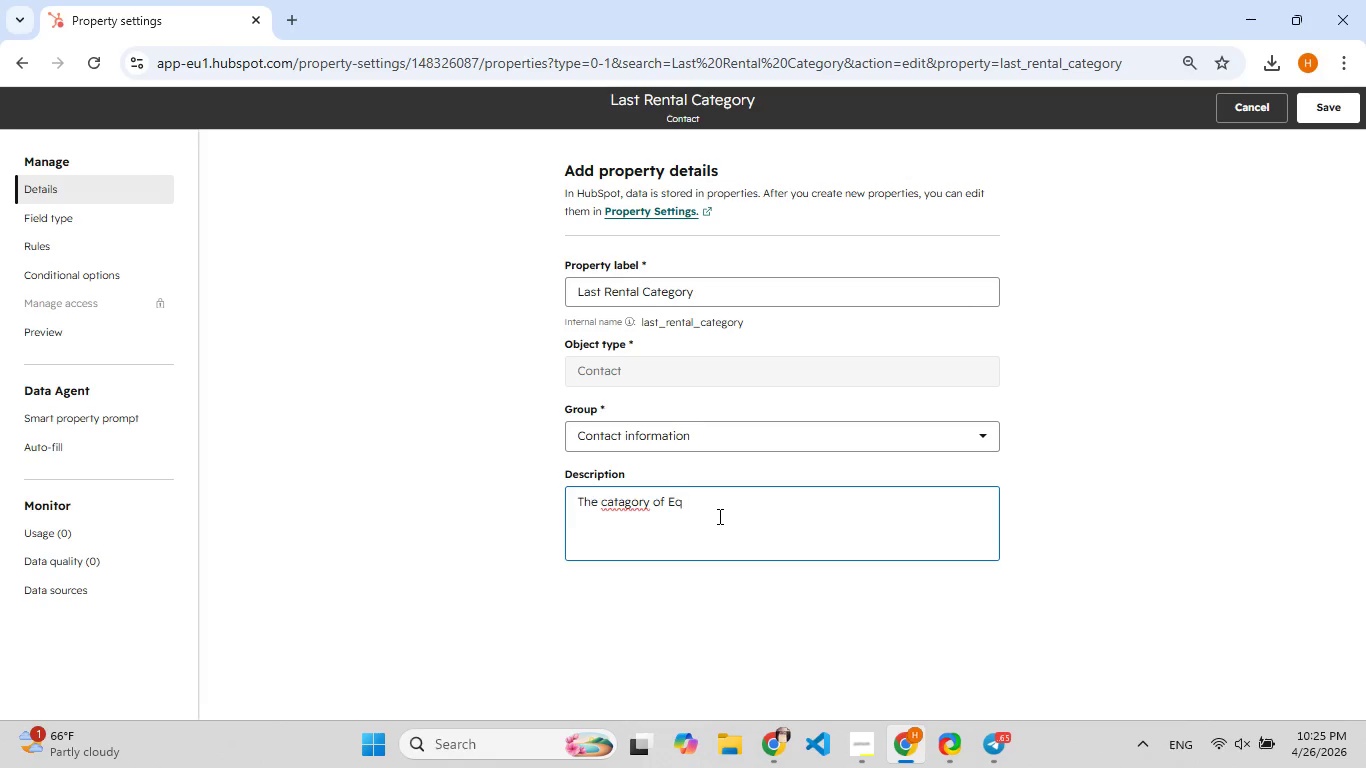 
type(uipment)
 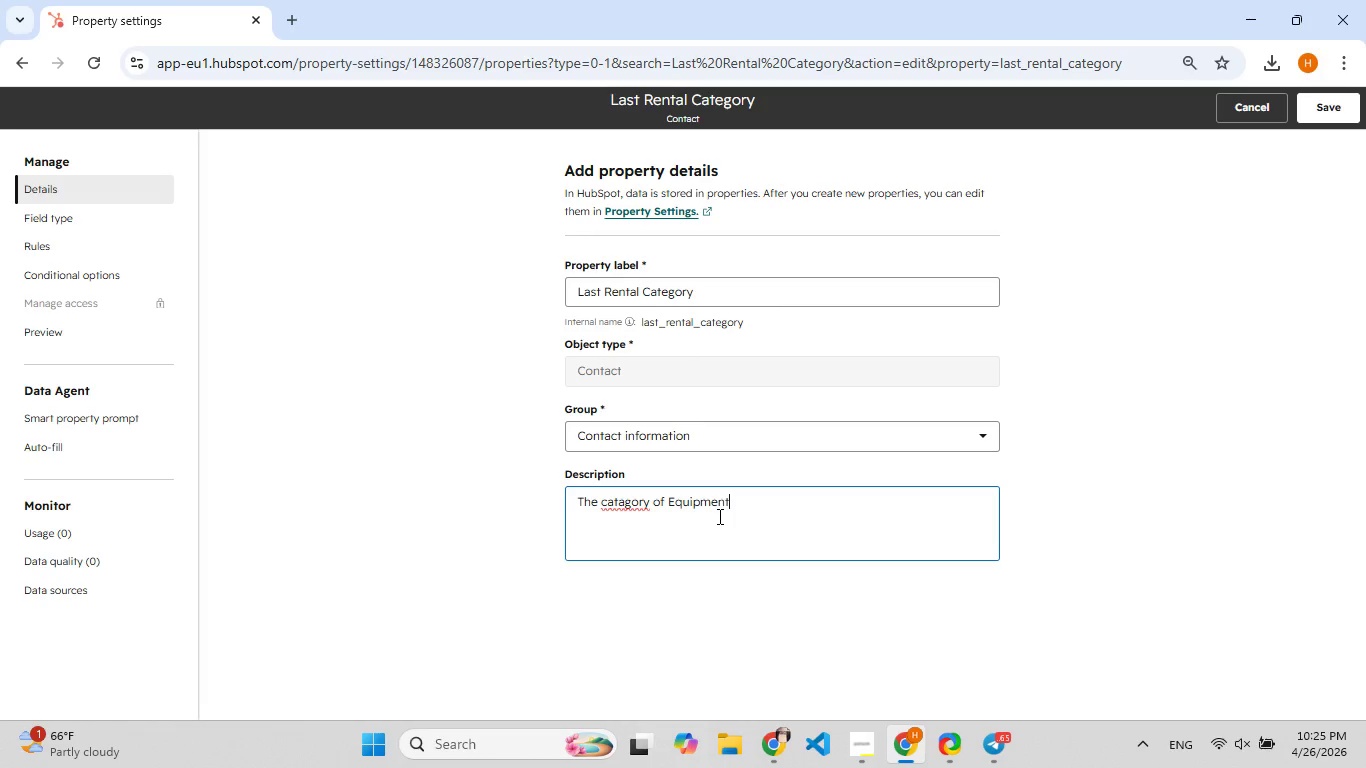 
type( last Rented)
 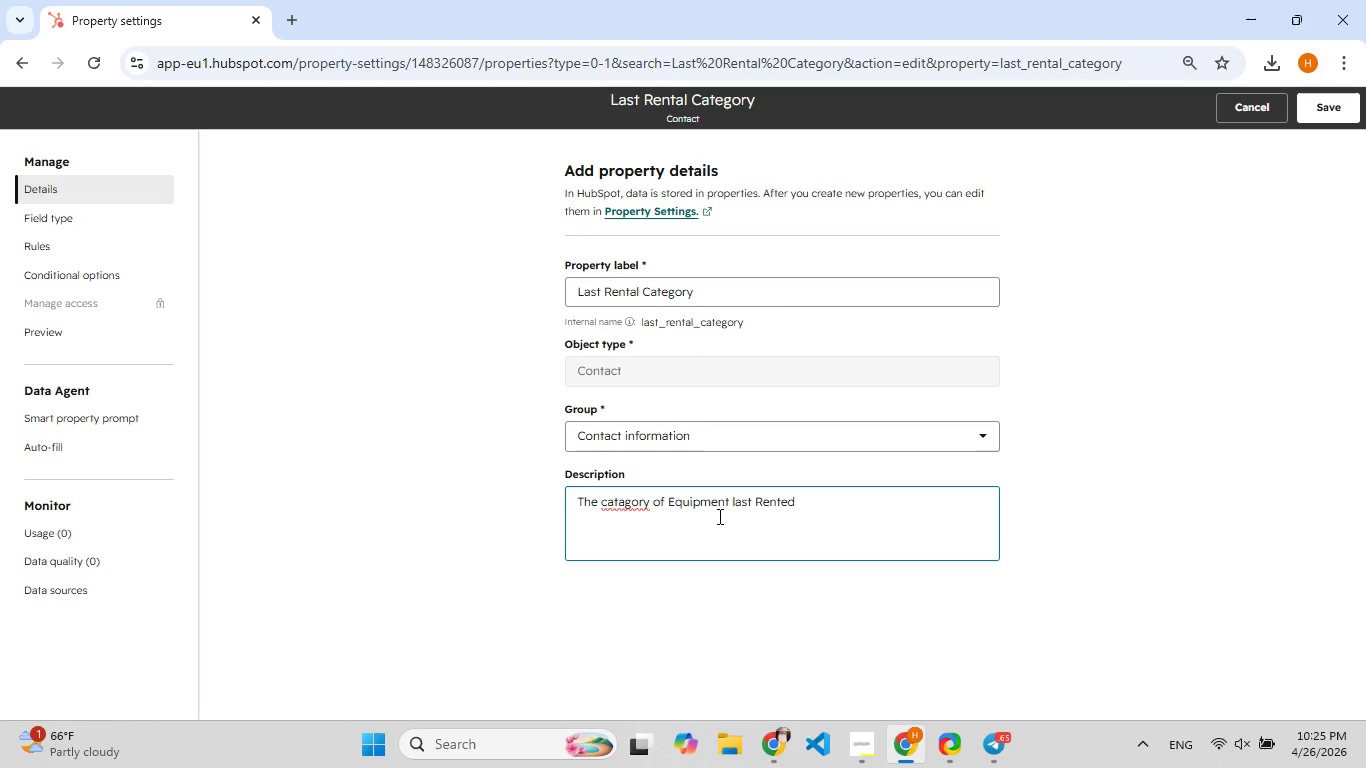 
type( by )
 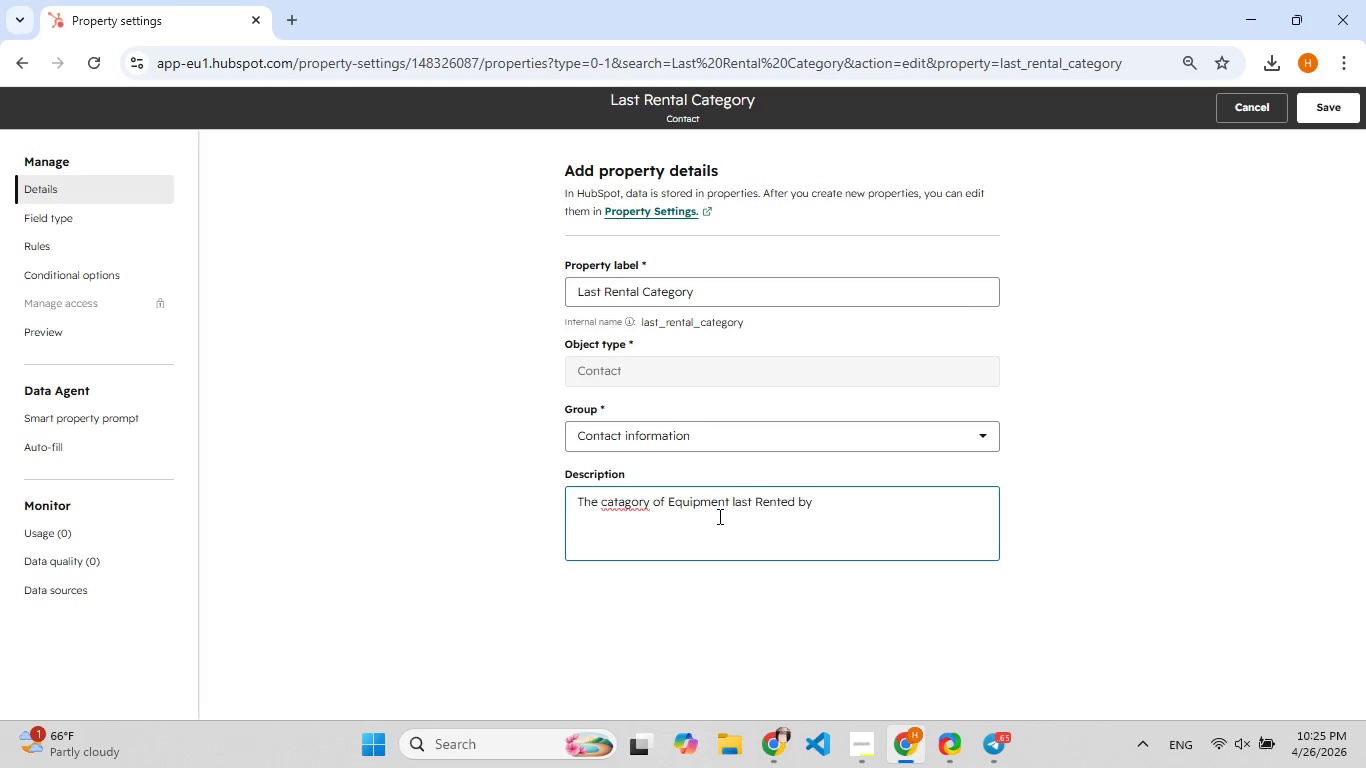 
type(t[F7]his client)
 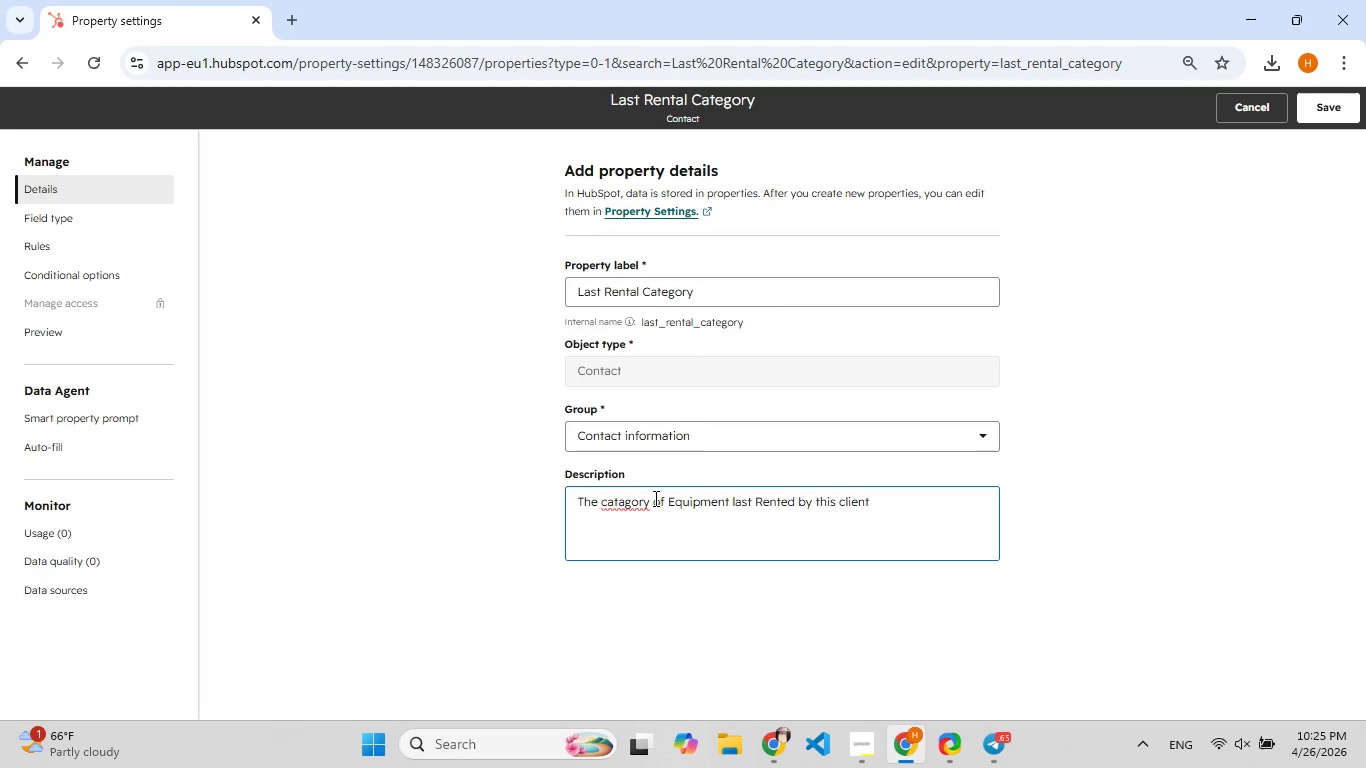 
left_click([624, 498])
 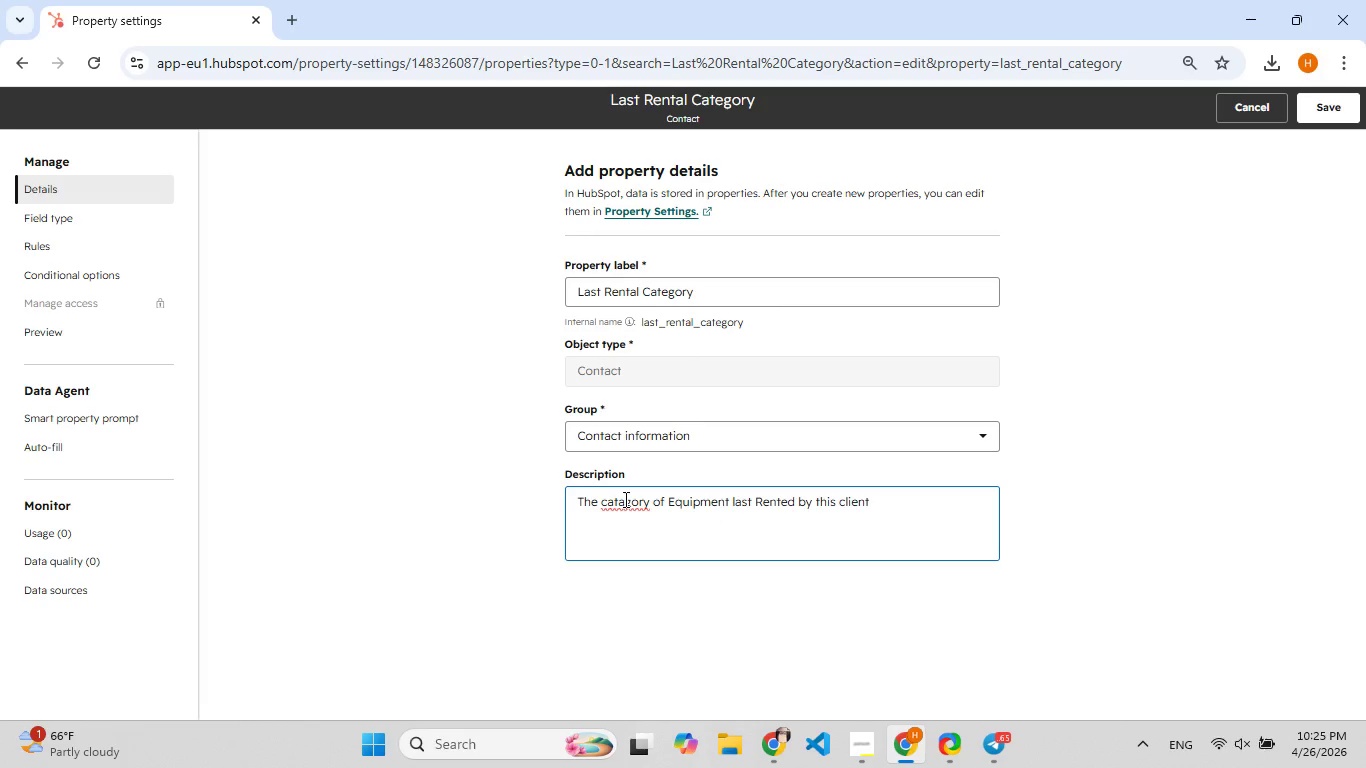 
key(F9)
 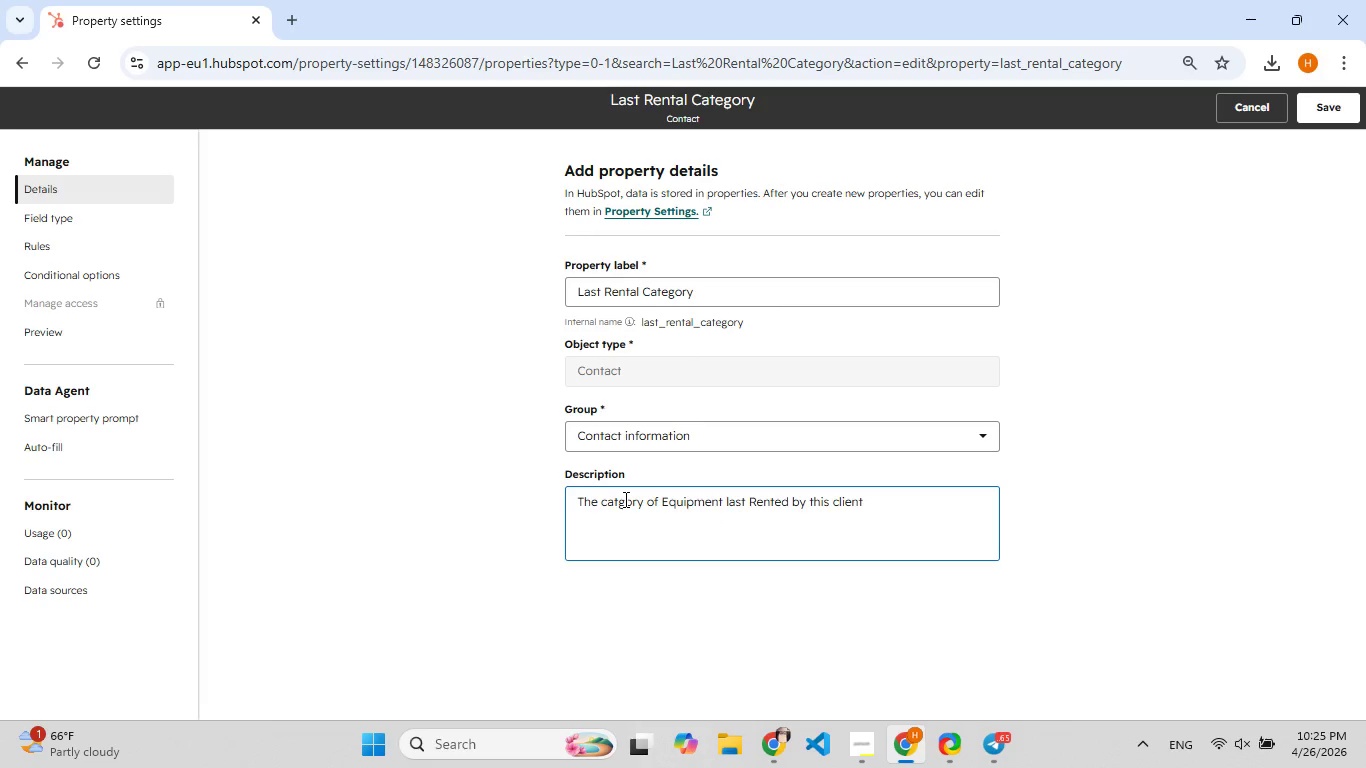 
key(Backspace)
 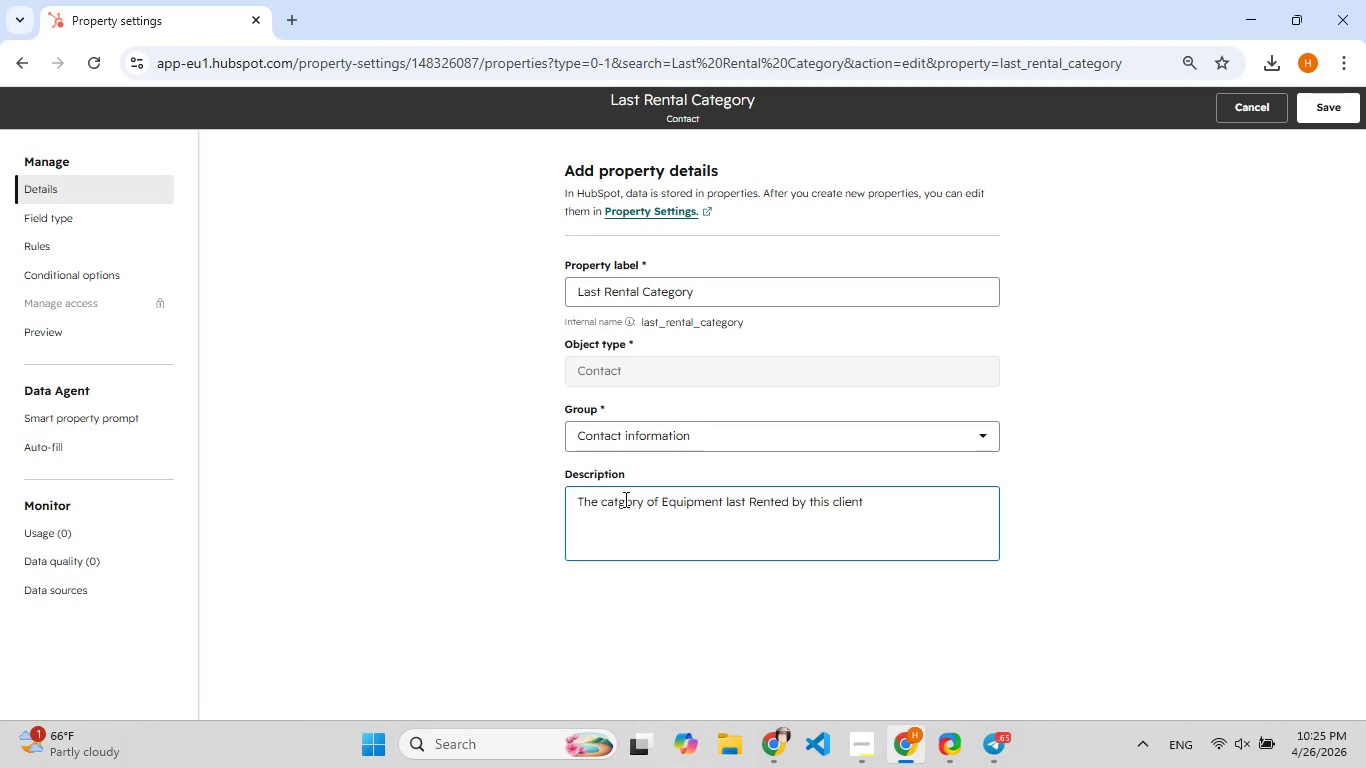 
key(E)
 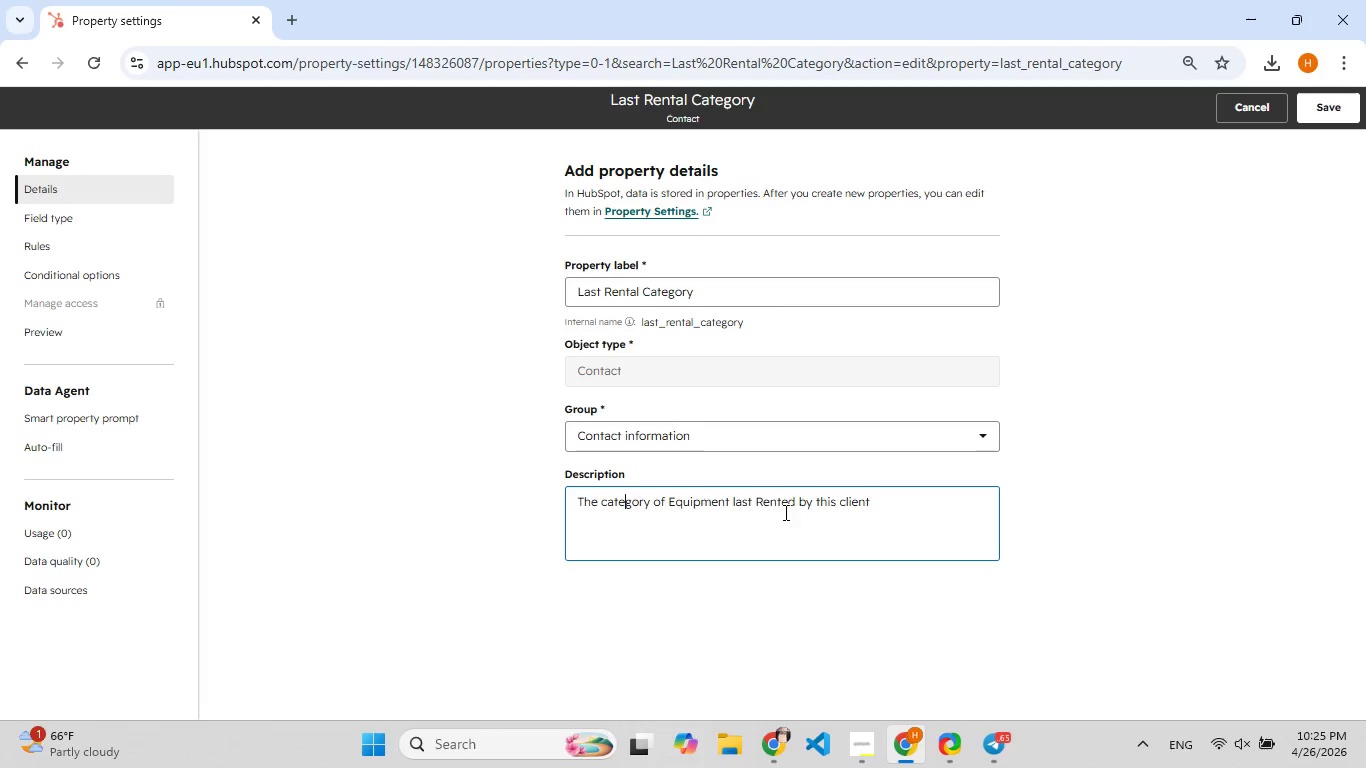 
left_click([786, 598])
 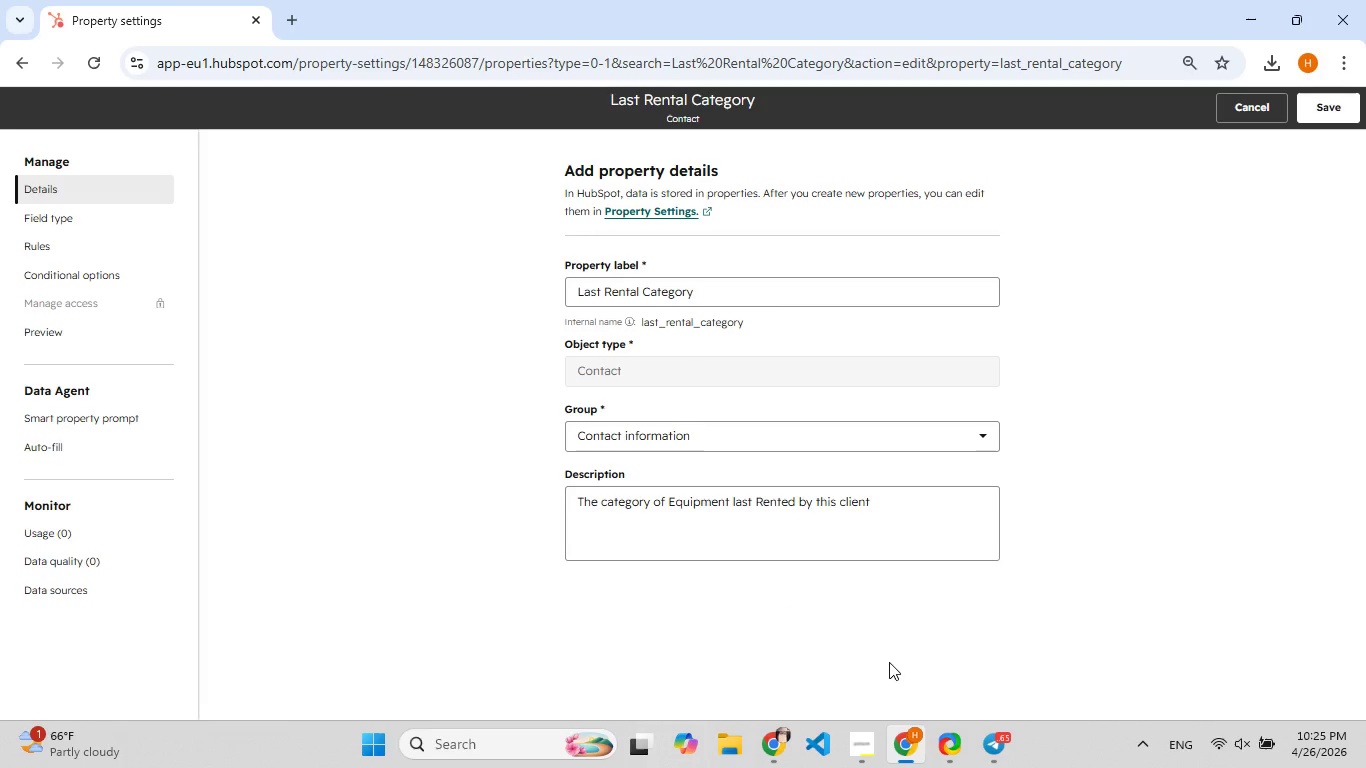 
wait(6.81)
 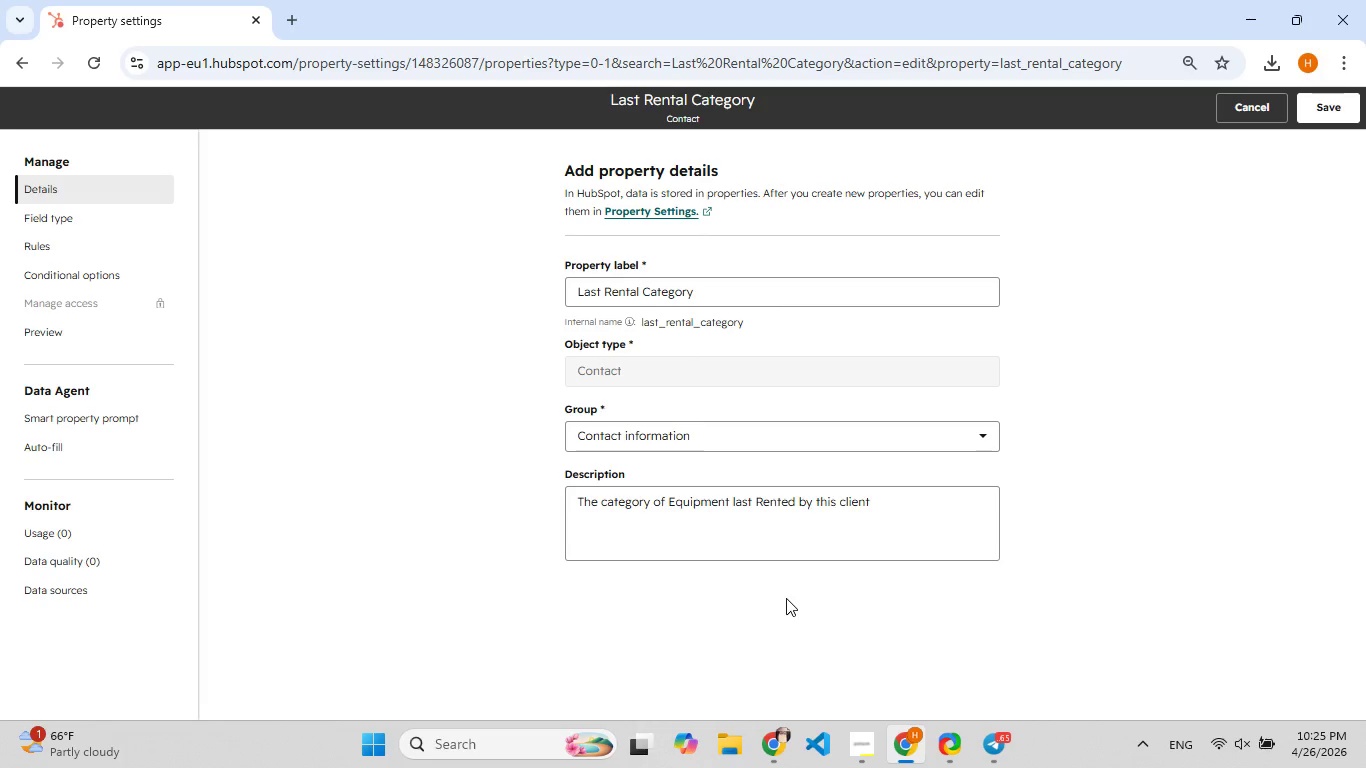 
left_click([1340, 105])
 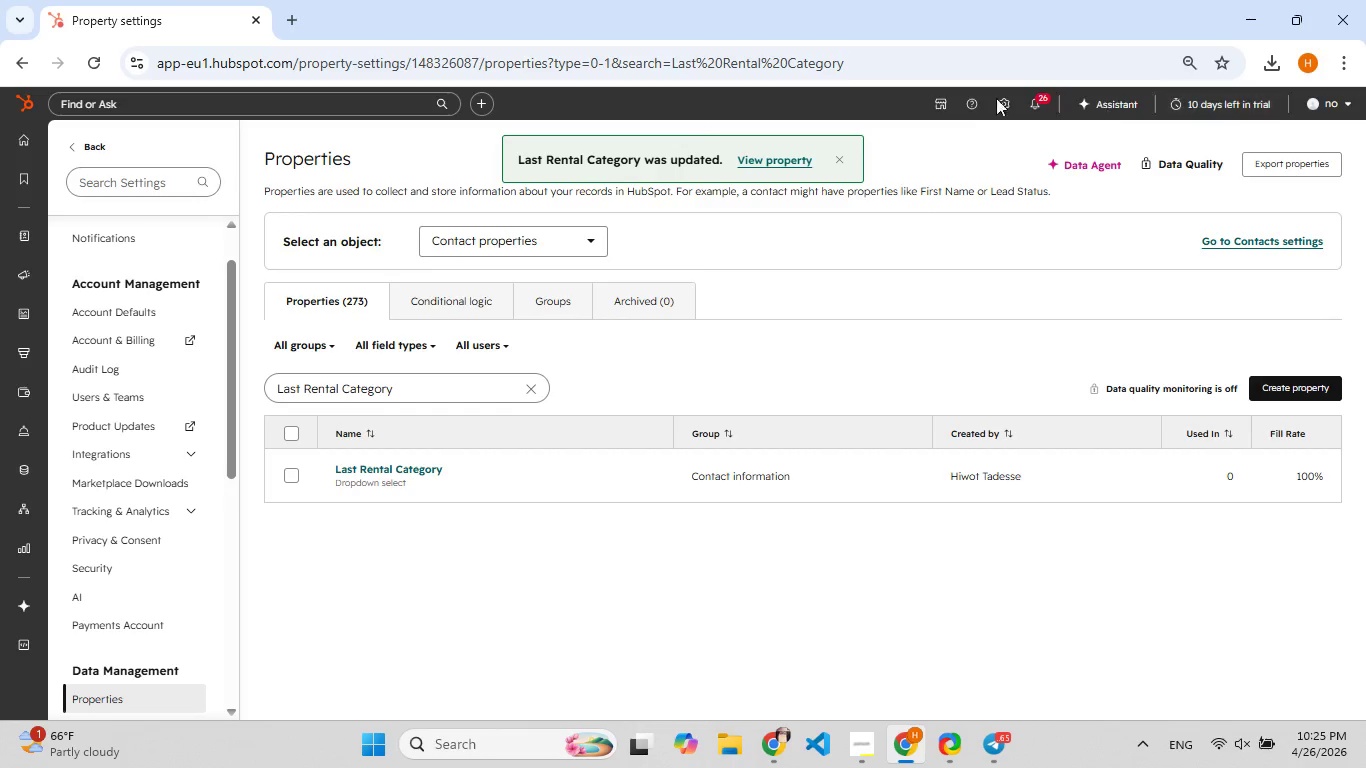 
wait(5.86)
 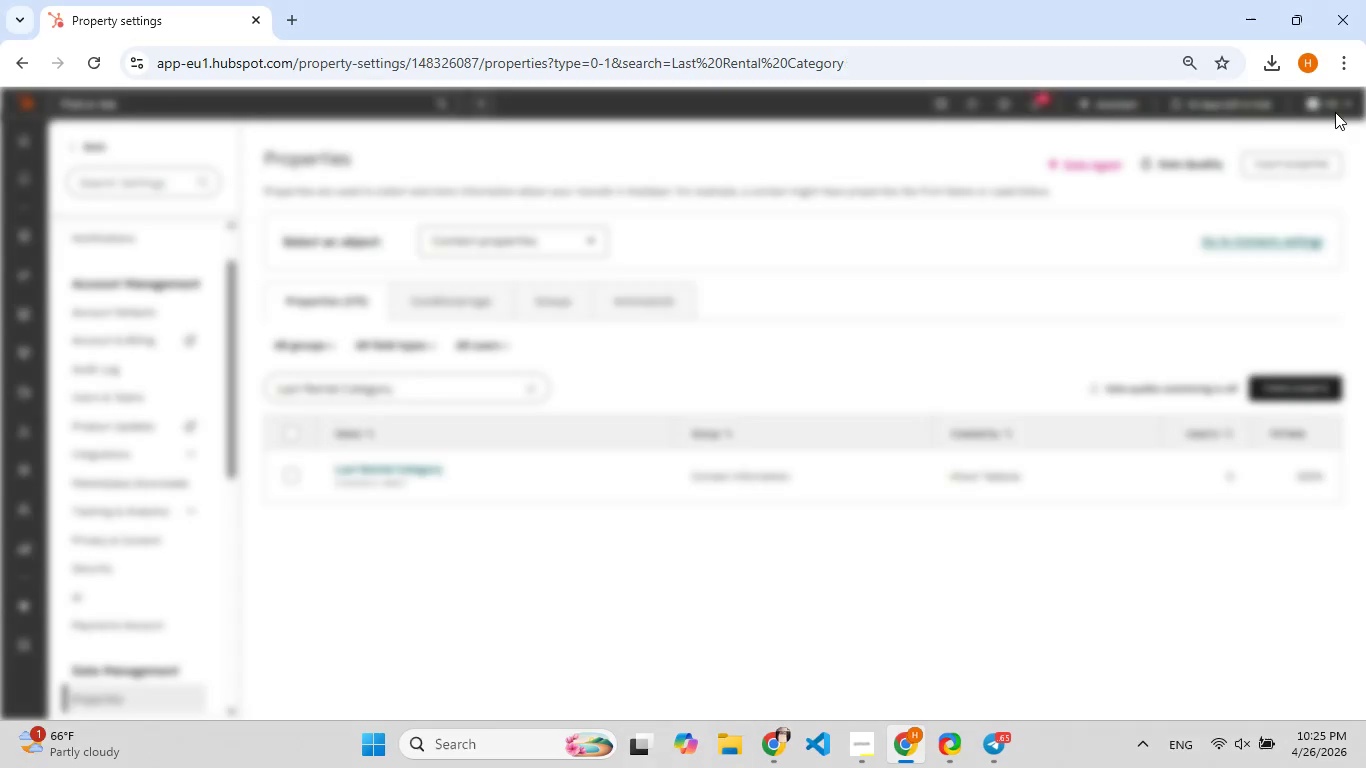 
left_click([529, 389])
 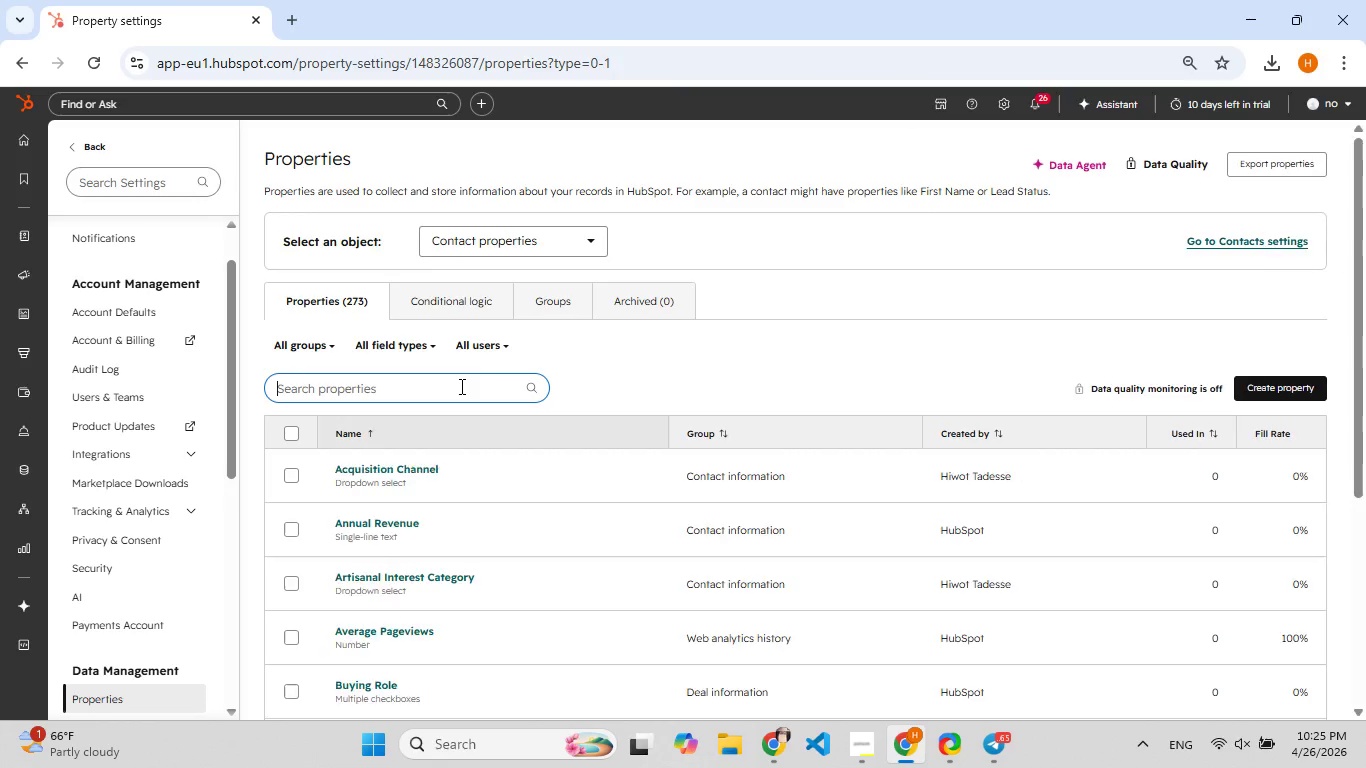 
left_click([460, 387])
 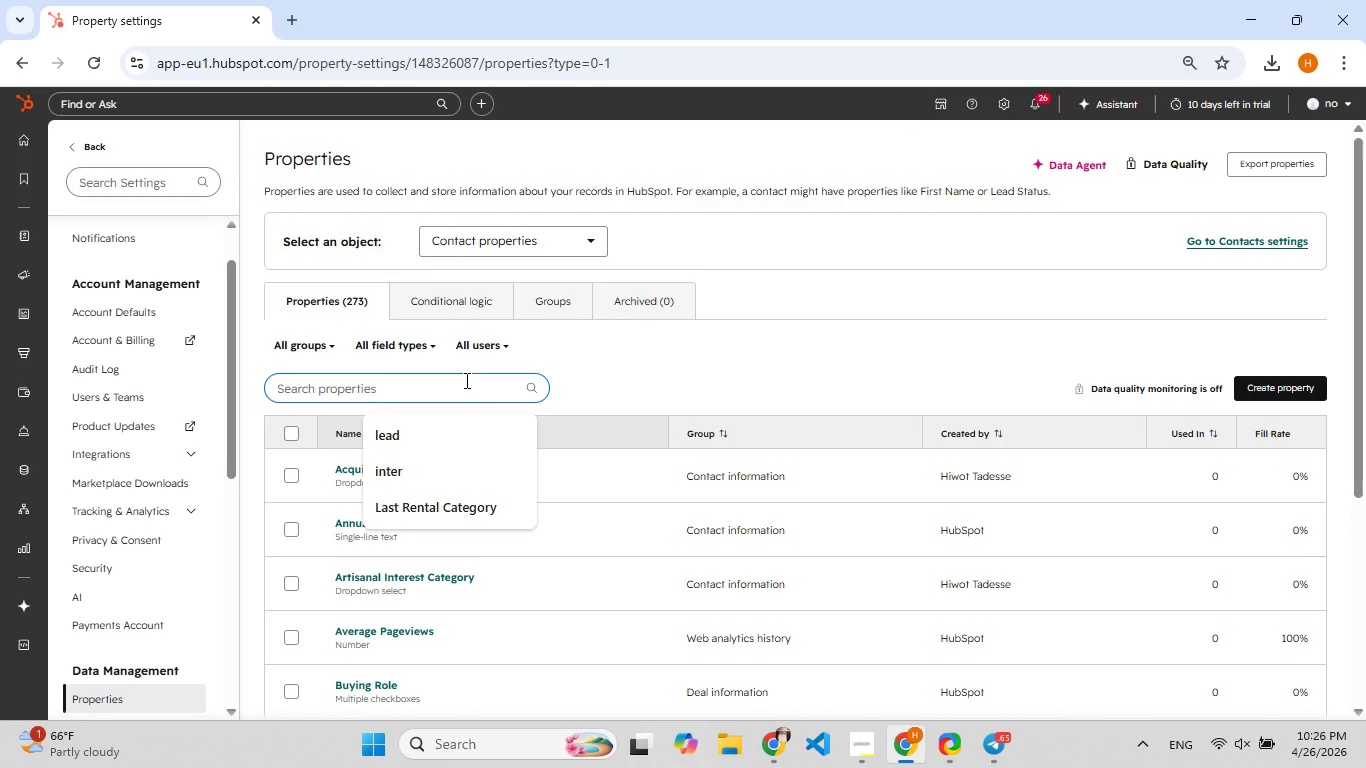 
type(last even)
 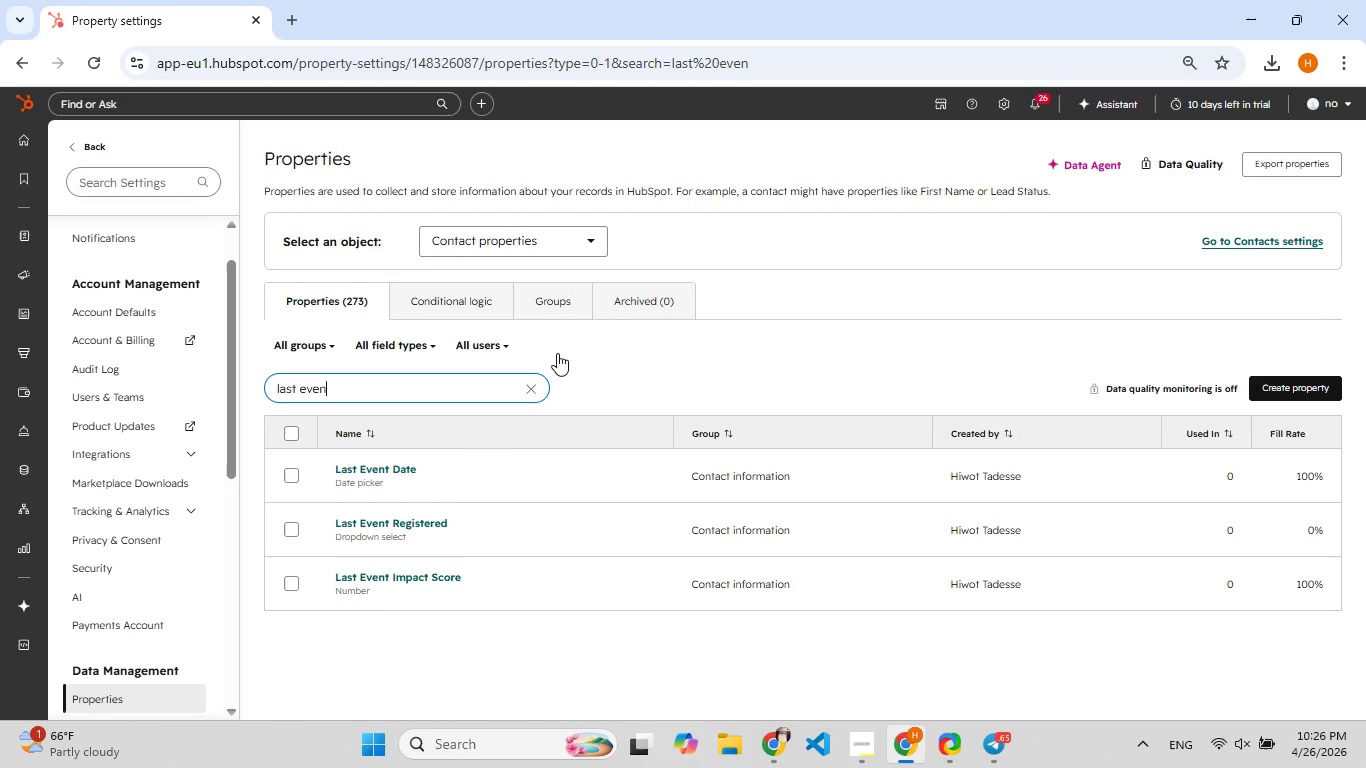 
left_click([405, 470])
 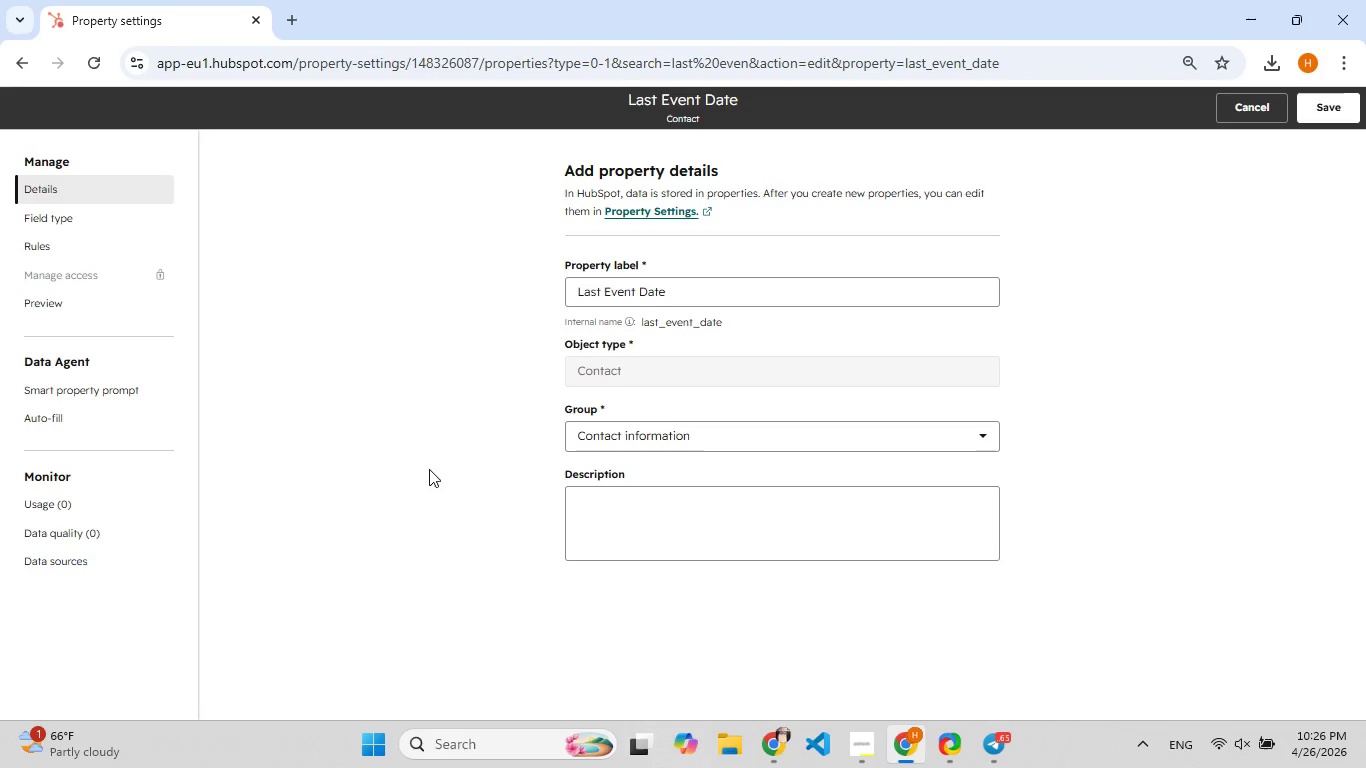 
wait(5.91)
 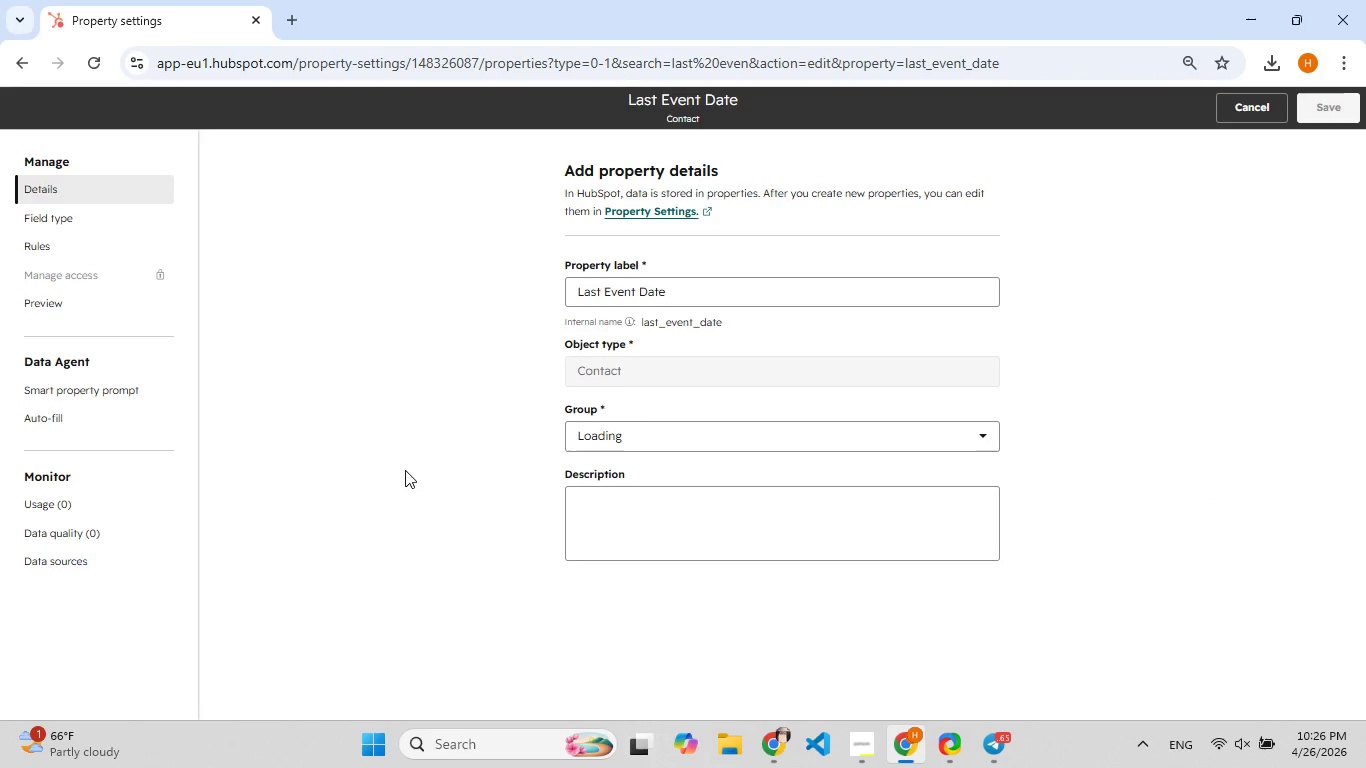 
left_click([89, 225])
 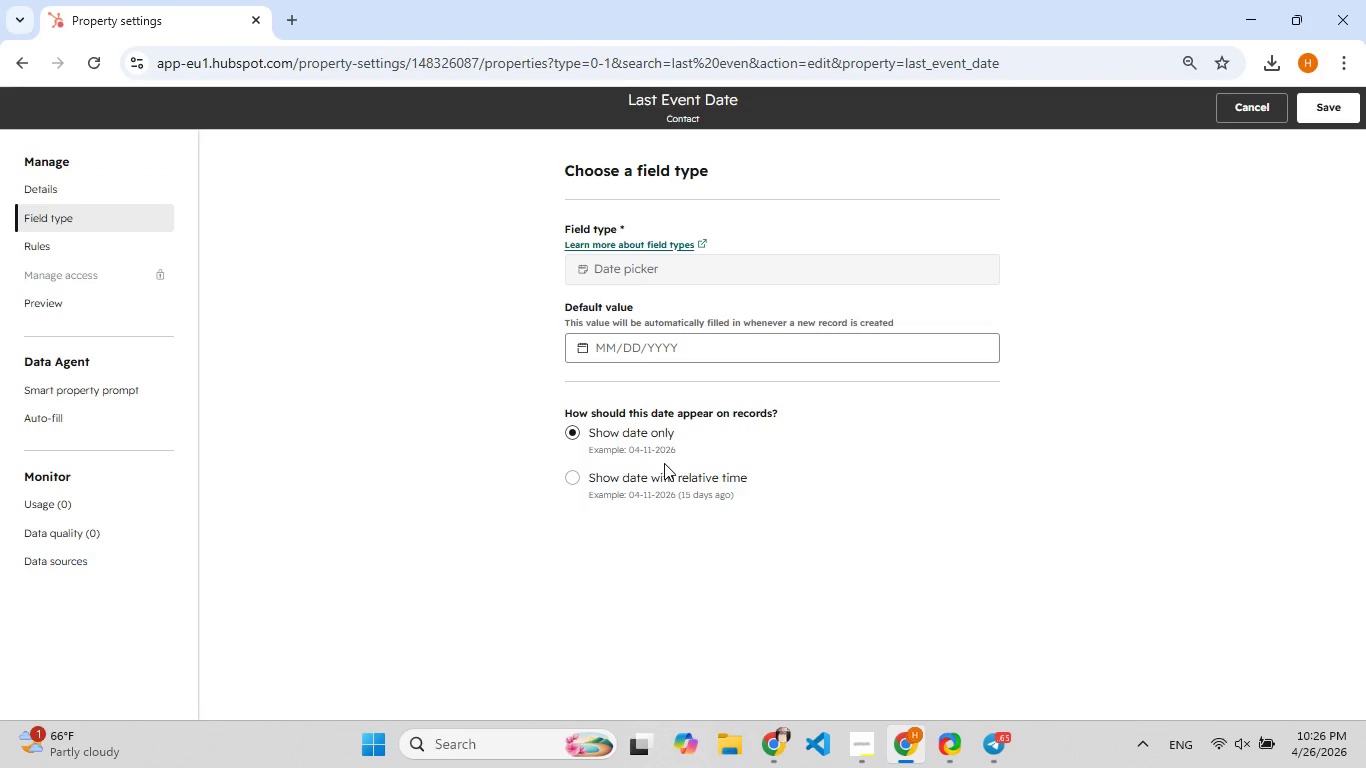 
wait(8.06)
 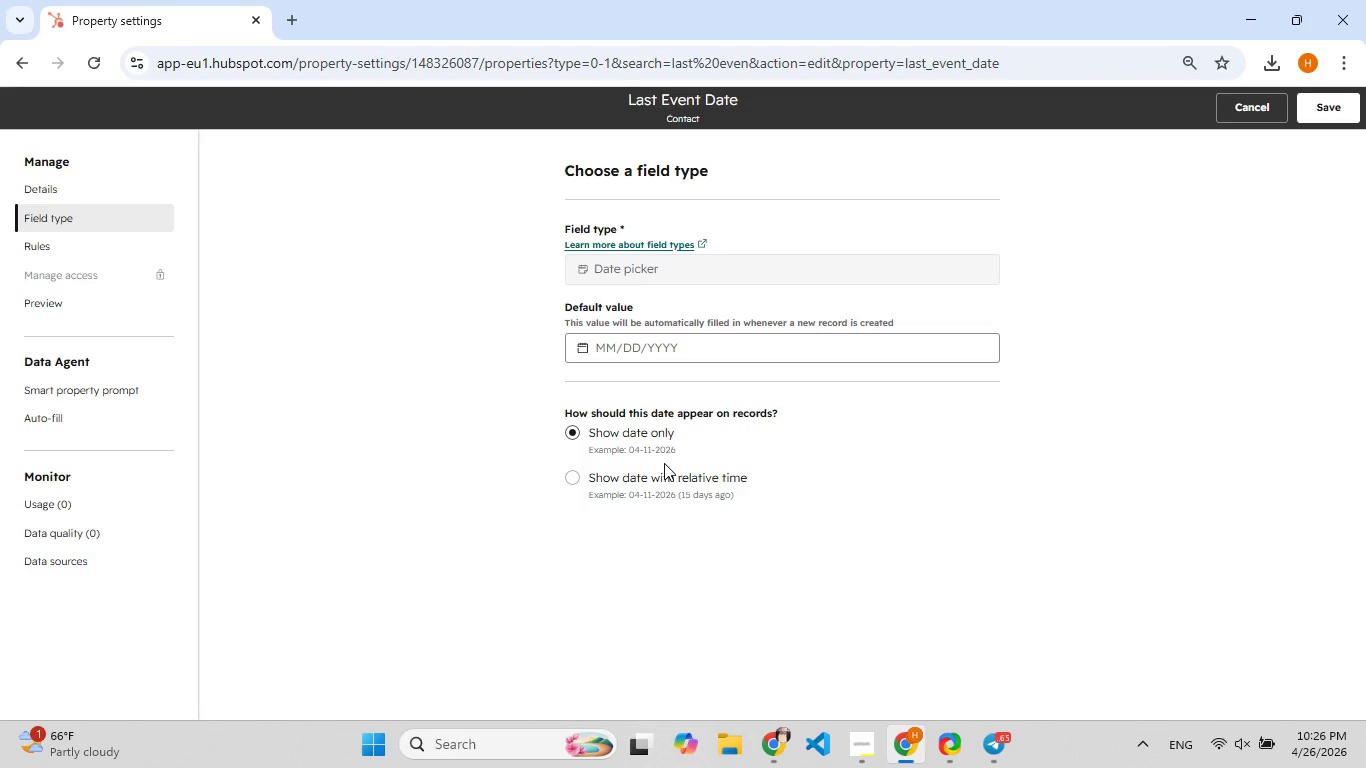 
left_click([1336, 107])
 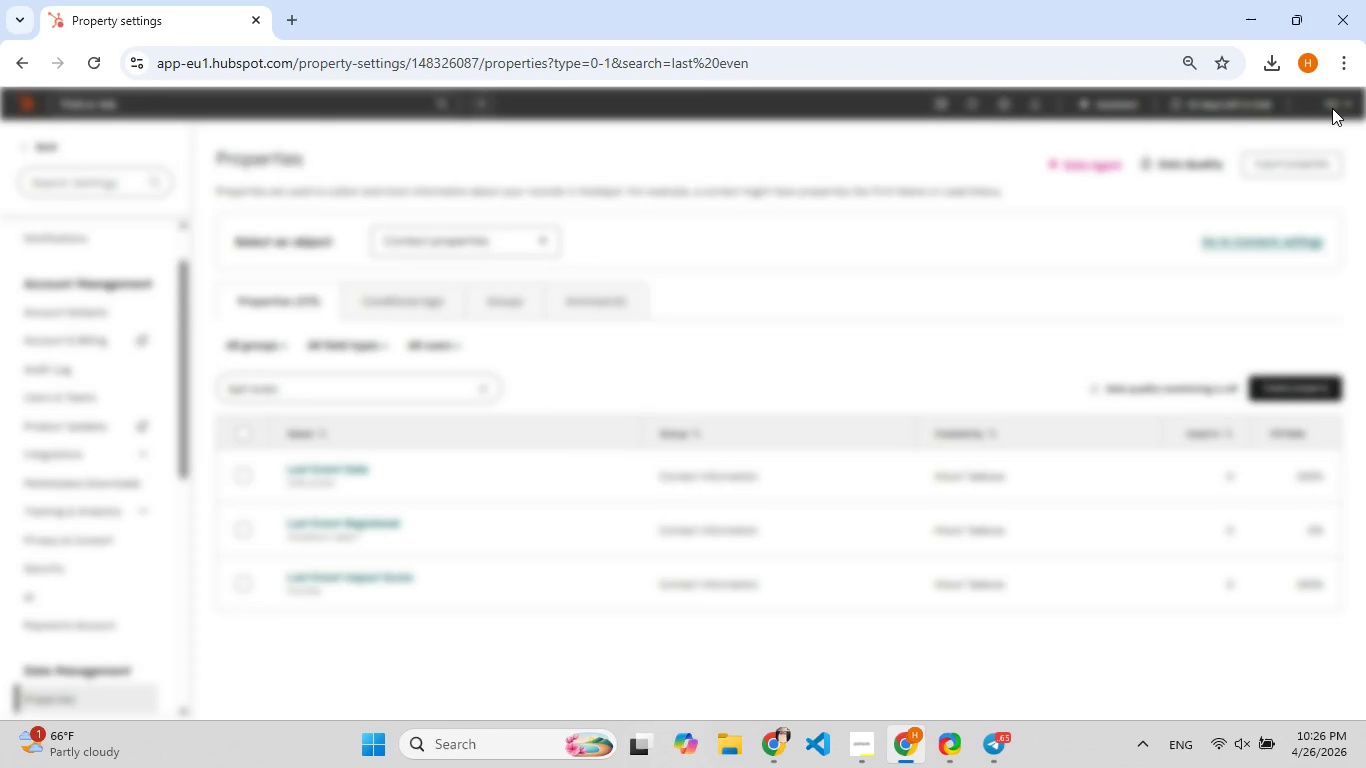 
mouse_move([1307, 117])
 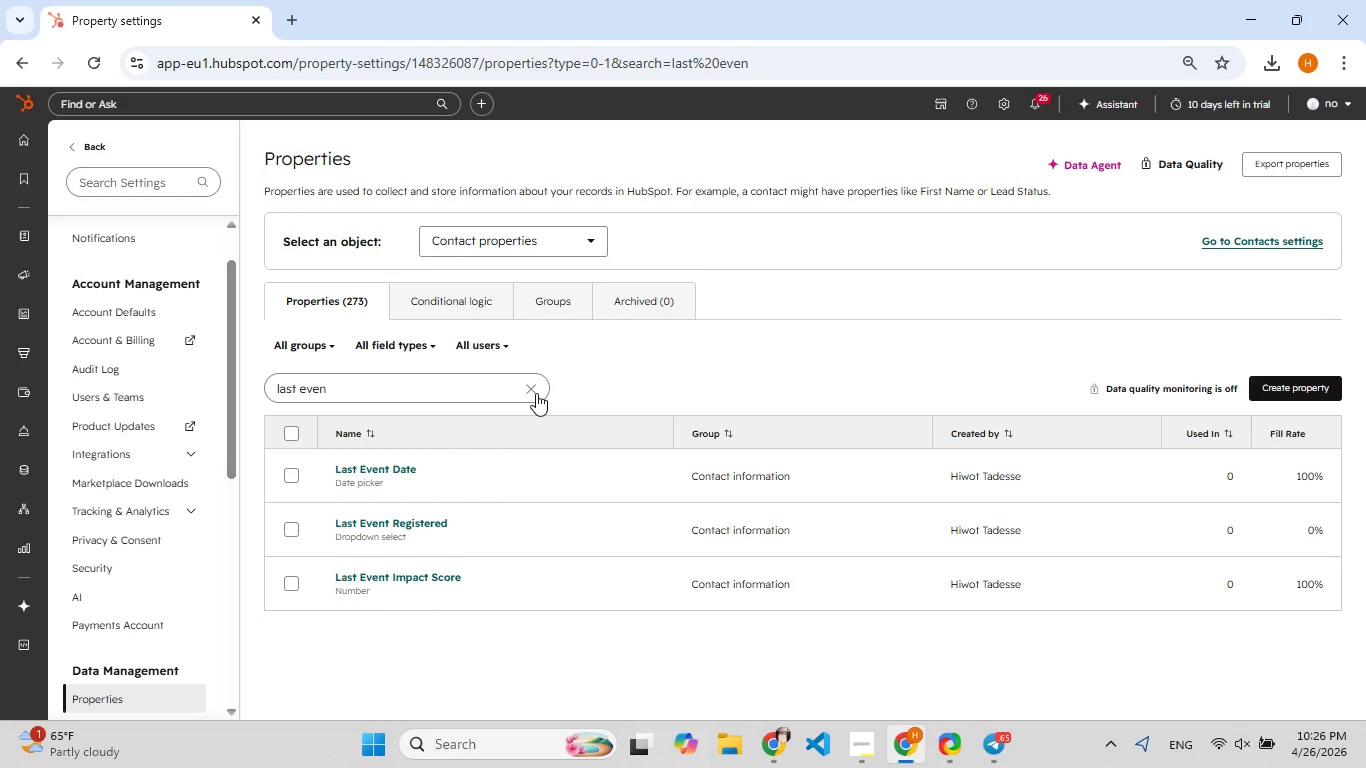 
left_click([485, 395])
 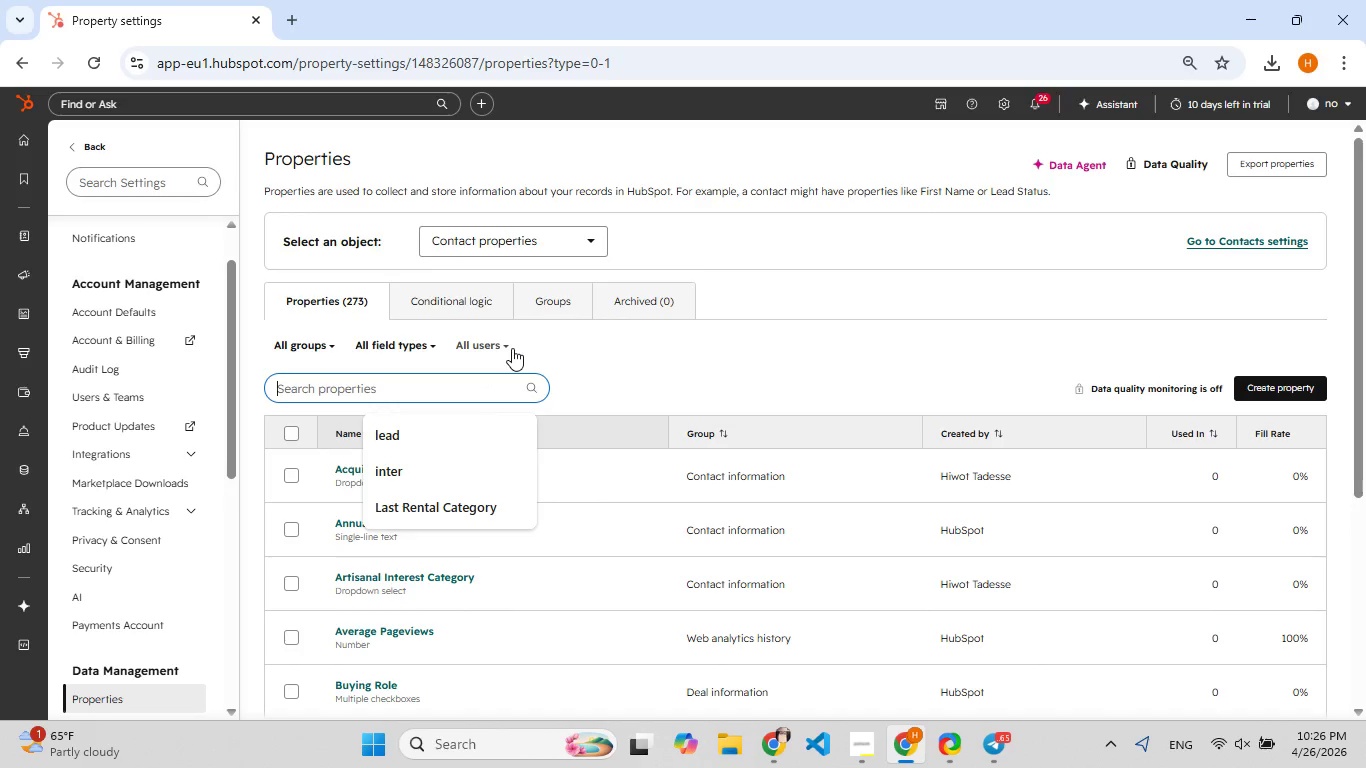 
type(sui)
 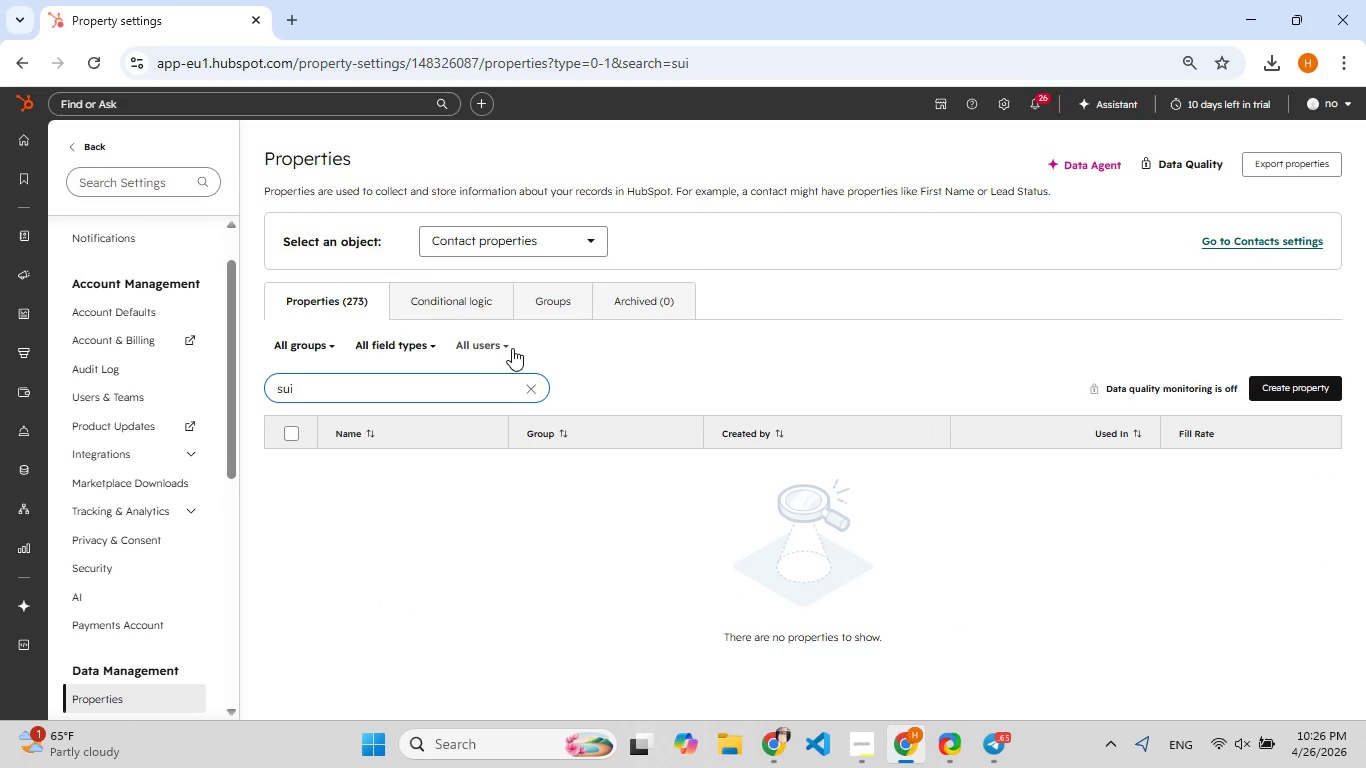 
key(F9)
 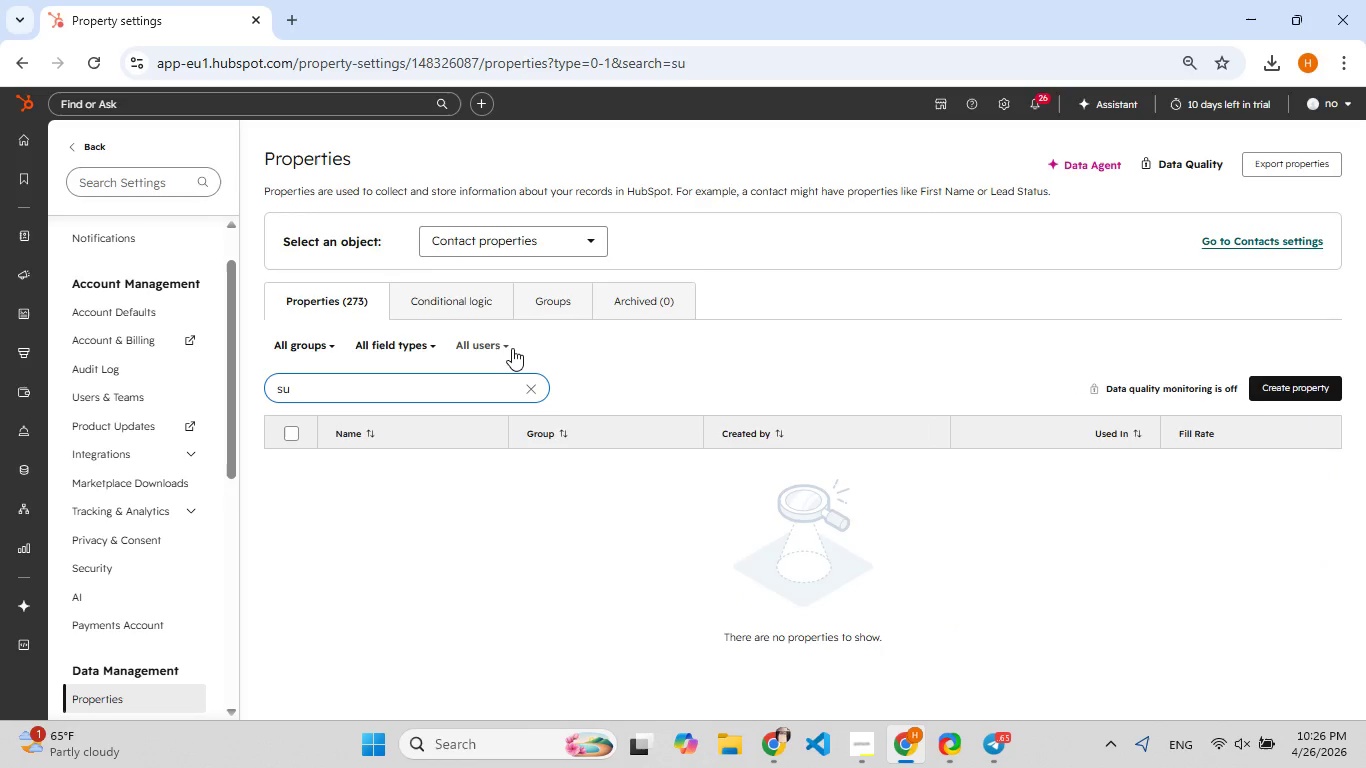 
key(Backspace)
 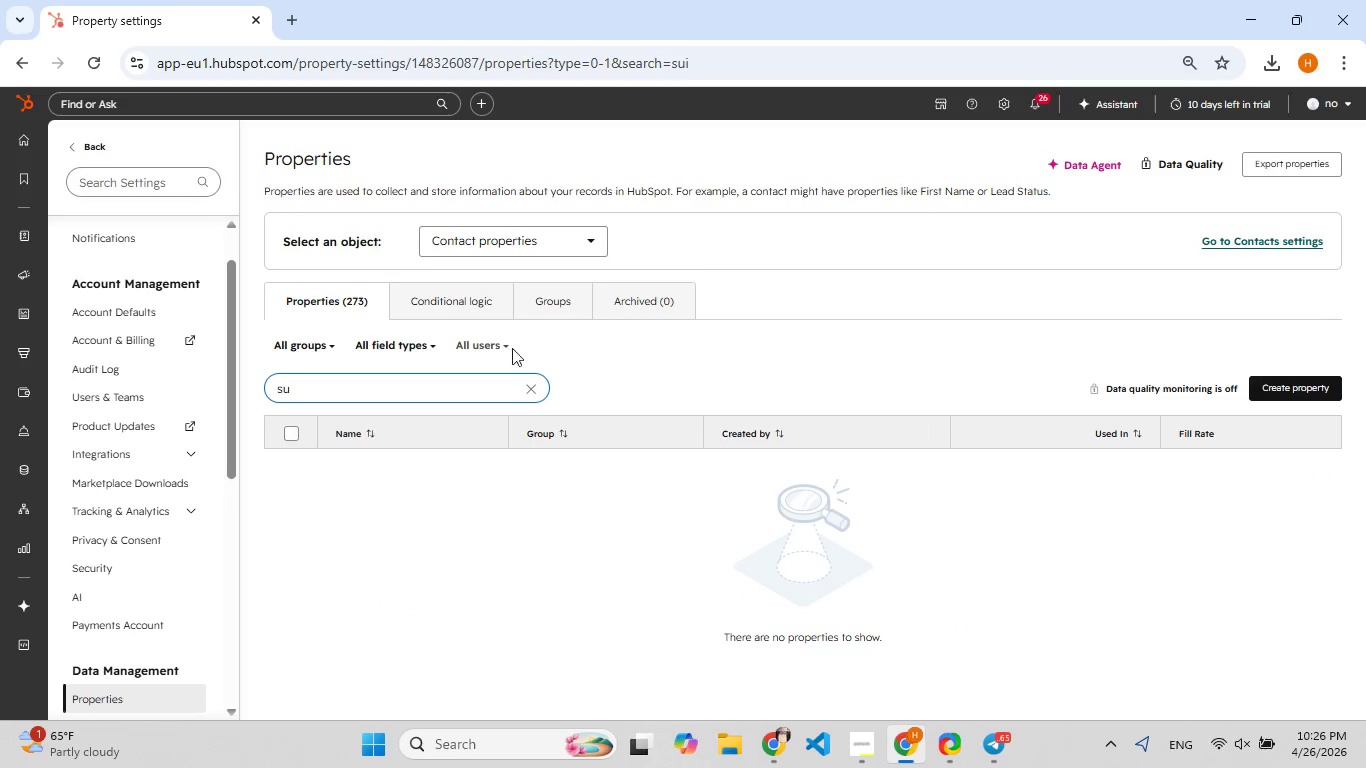 
key(S)
 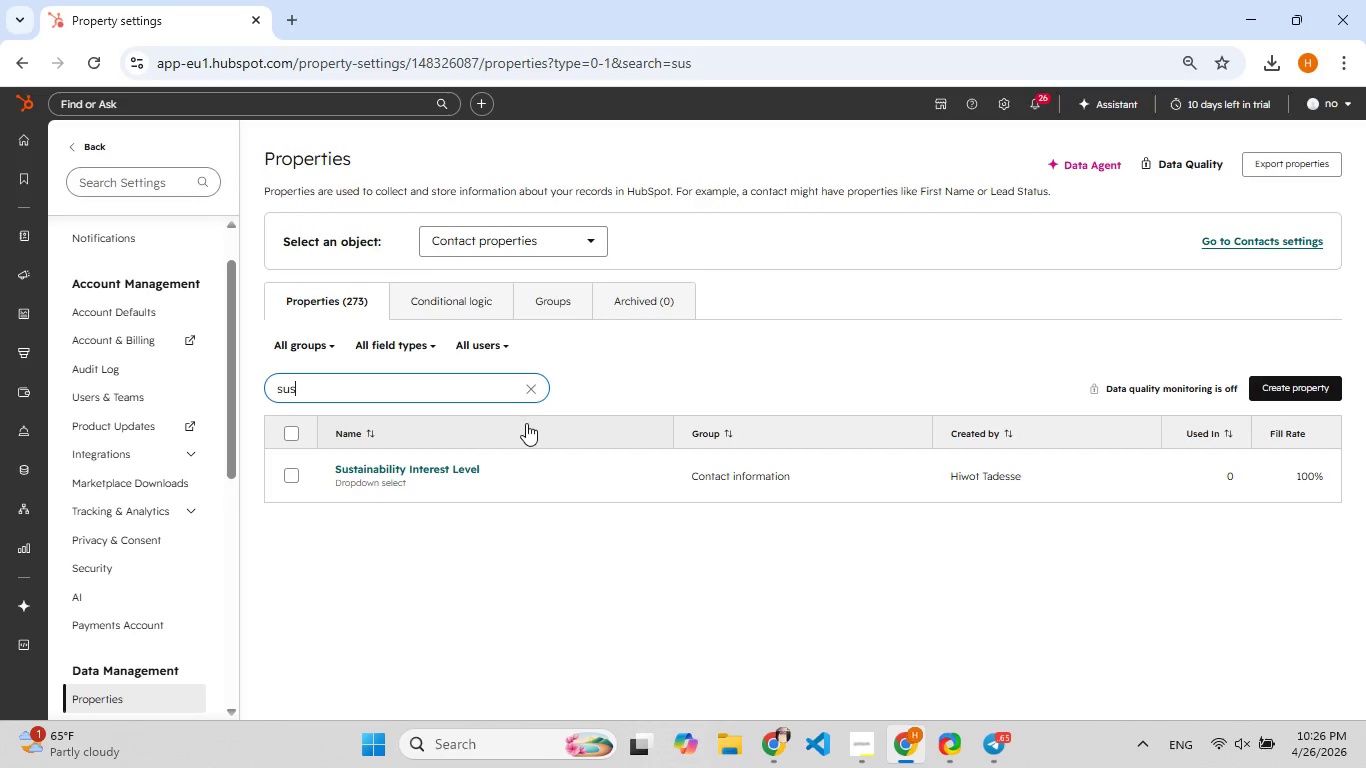 
left_click([439, 469])
 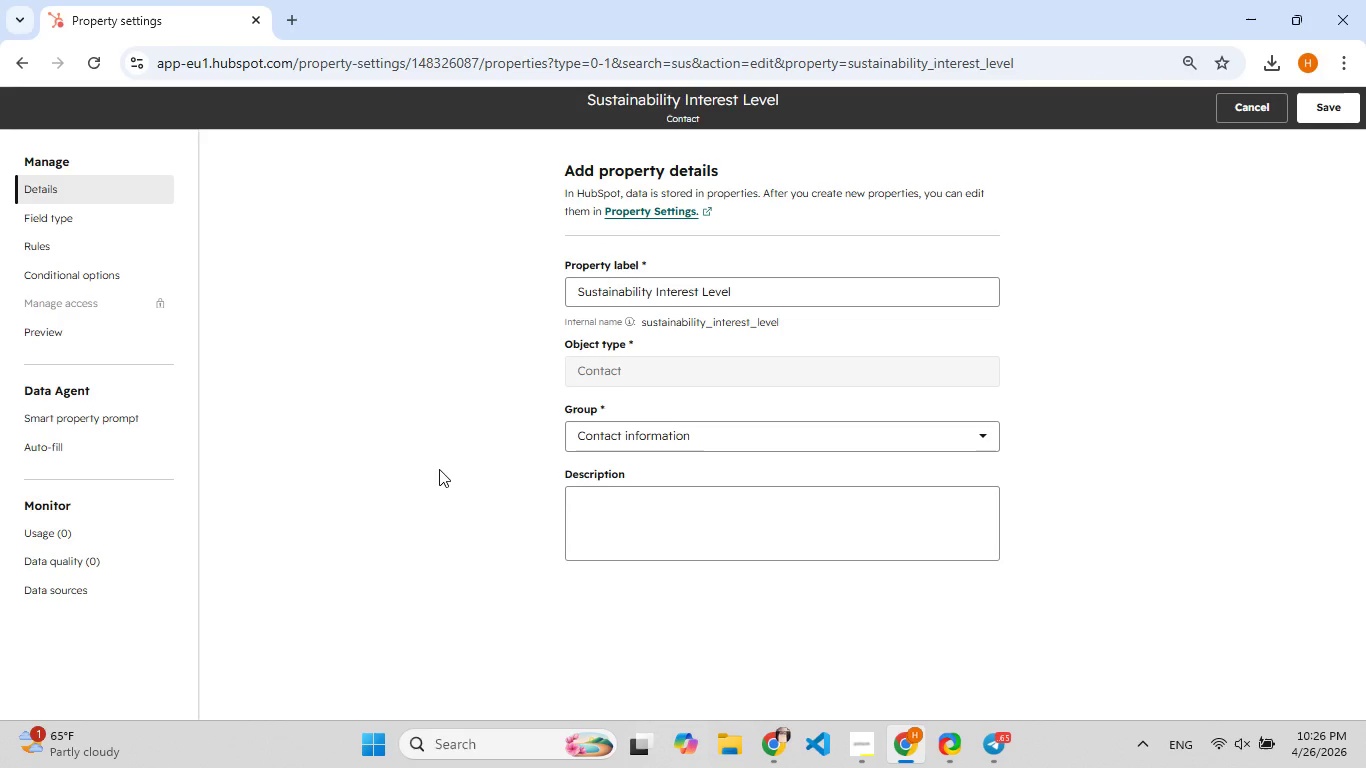 
wait(12.23)
 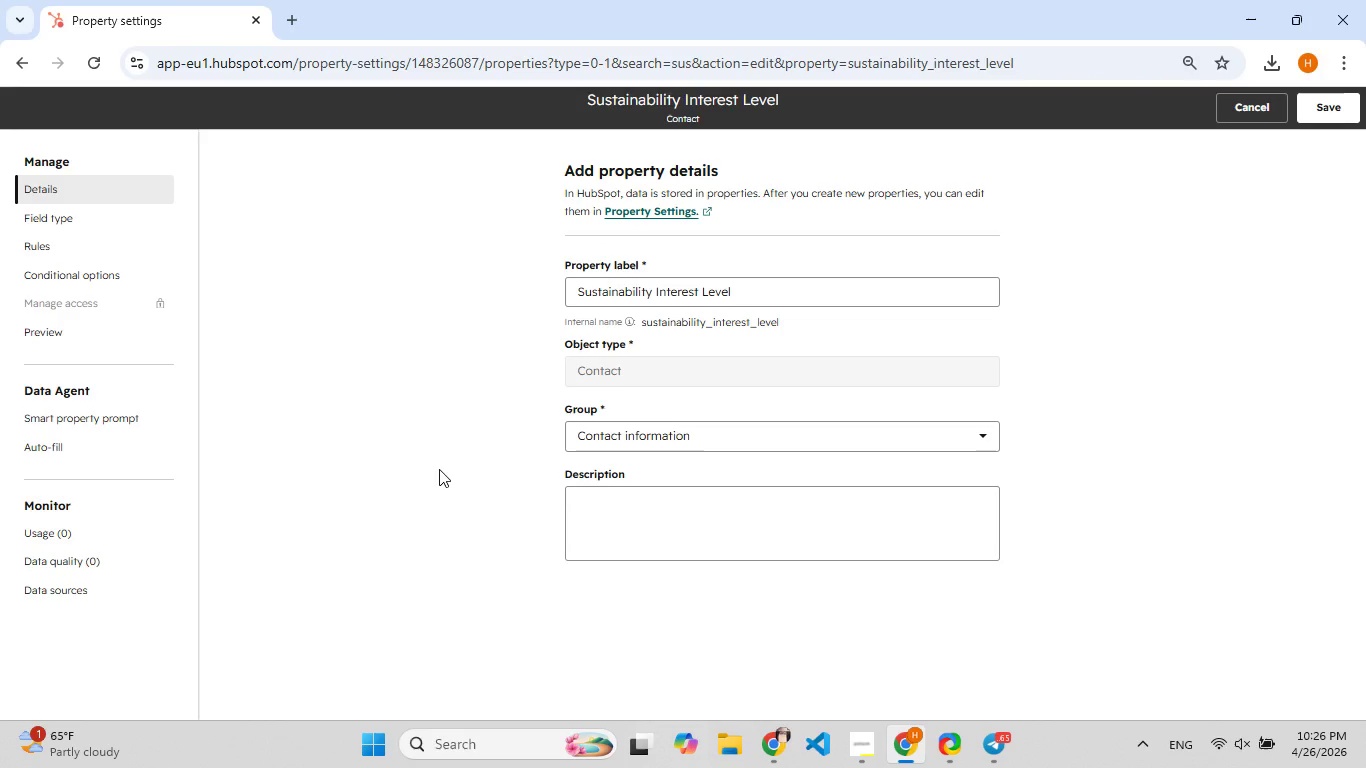 
left_click([108, 222])
 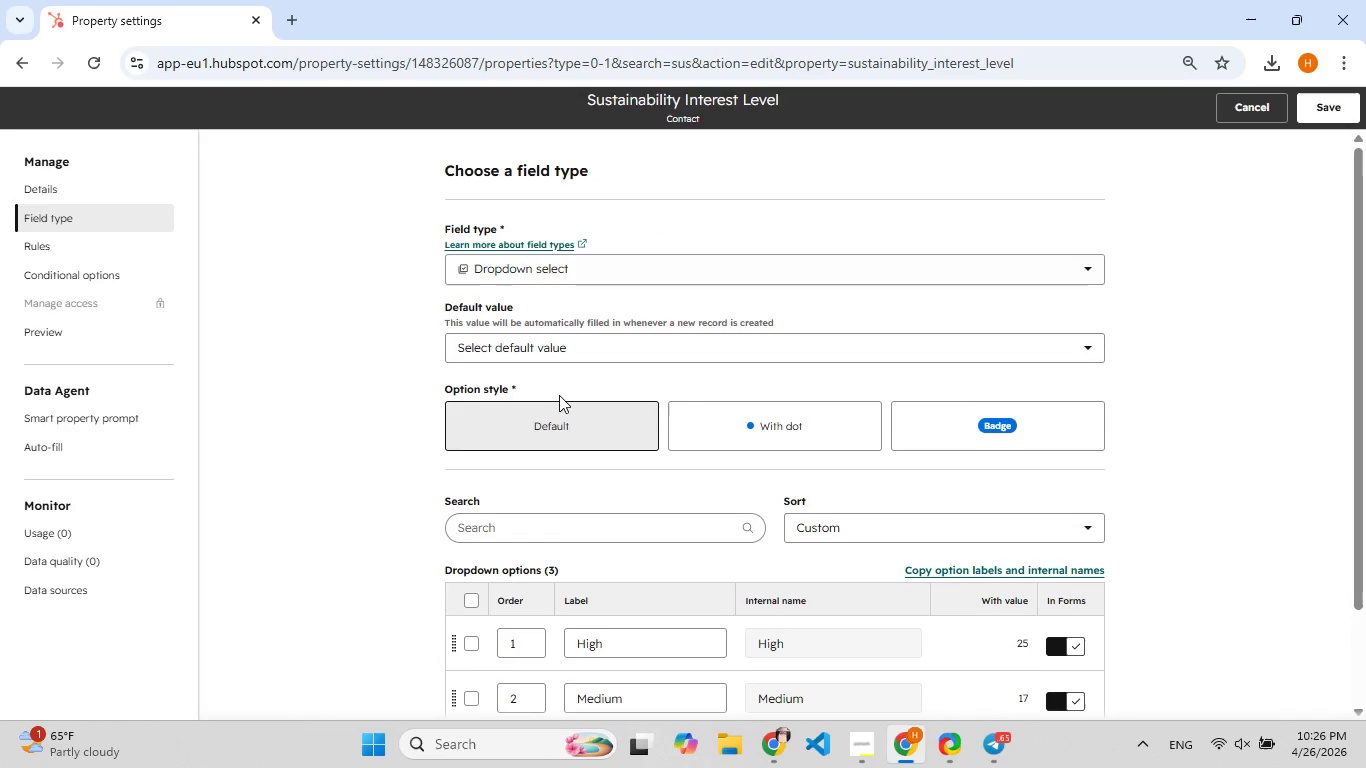 
scroll: coordinate [559, 395], scroll_direction: down, amount: 5.0
 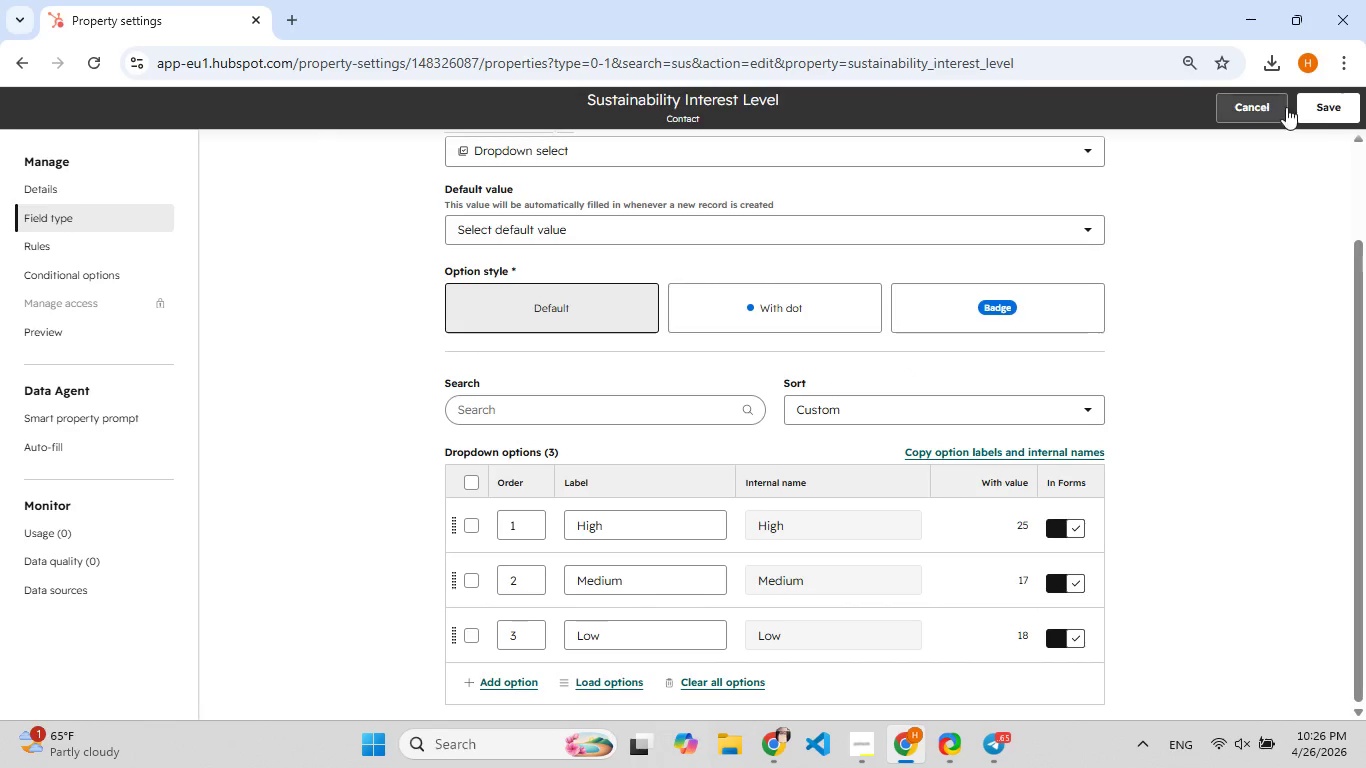 
left_click([1329, 112])
 